 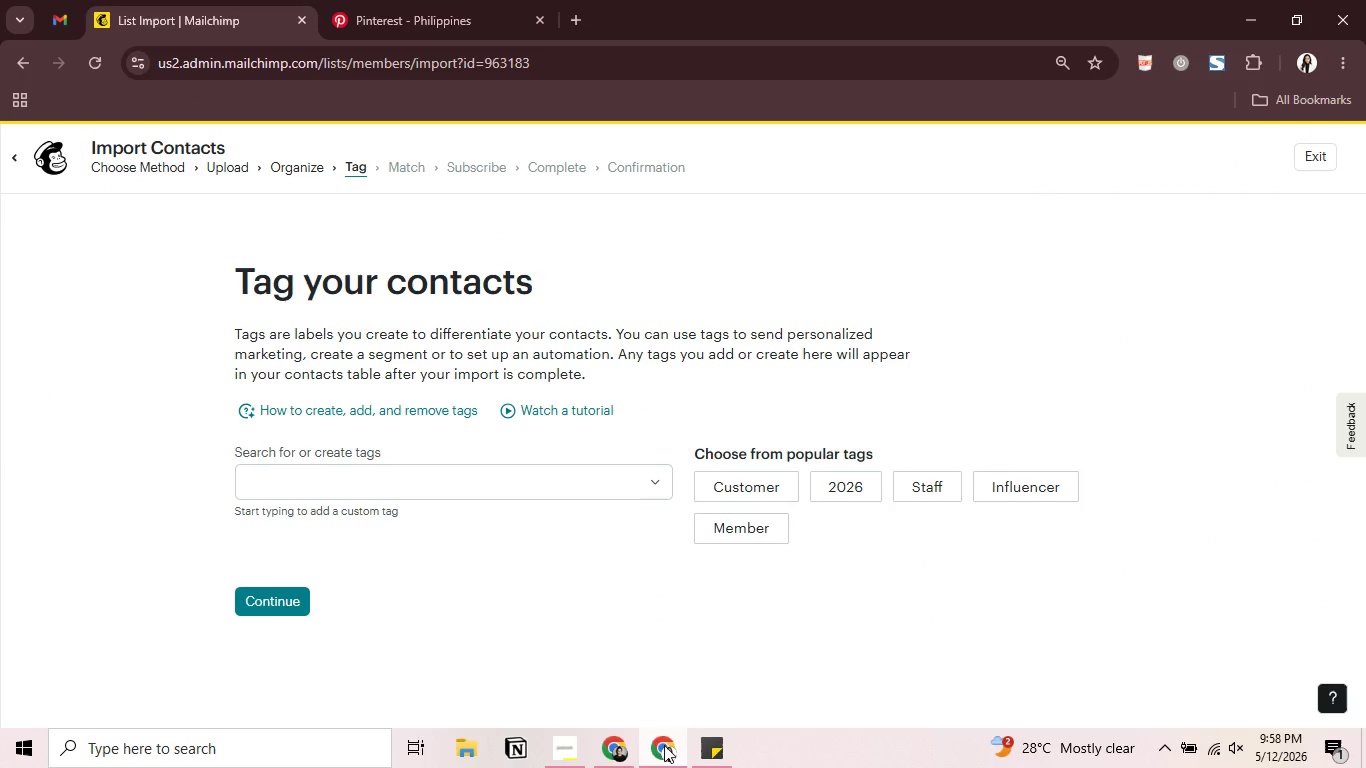 
left_click([388, 487])
 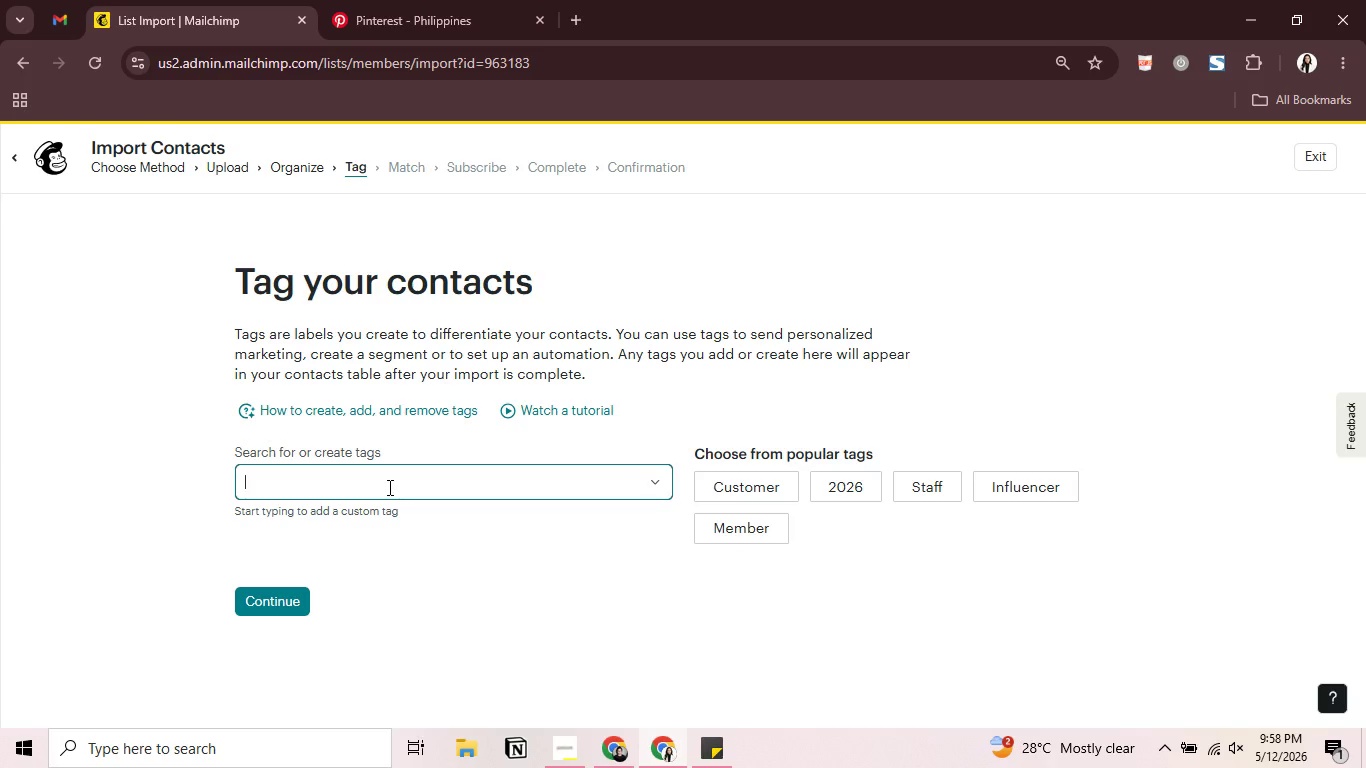 
wait(27.42)
 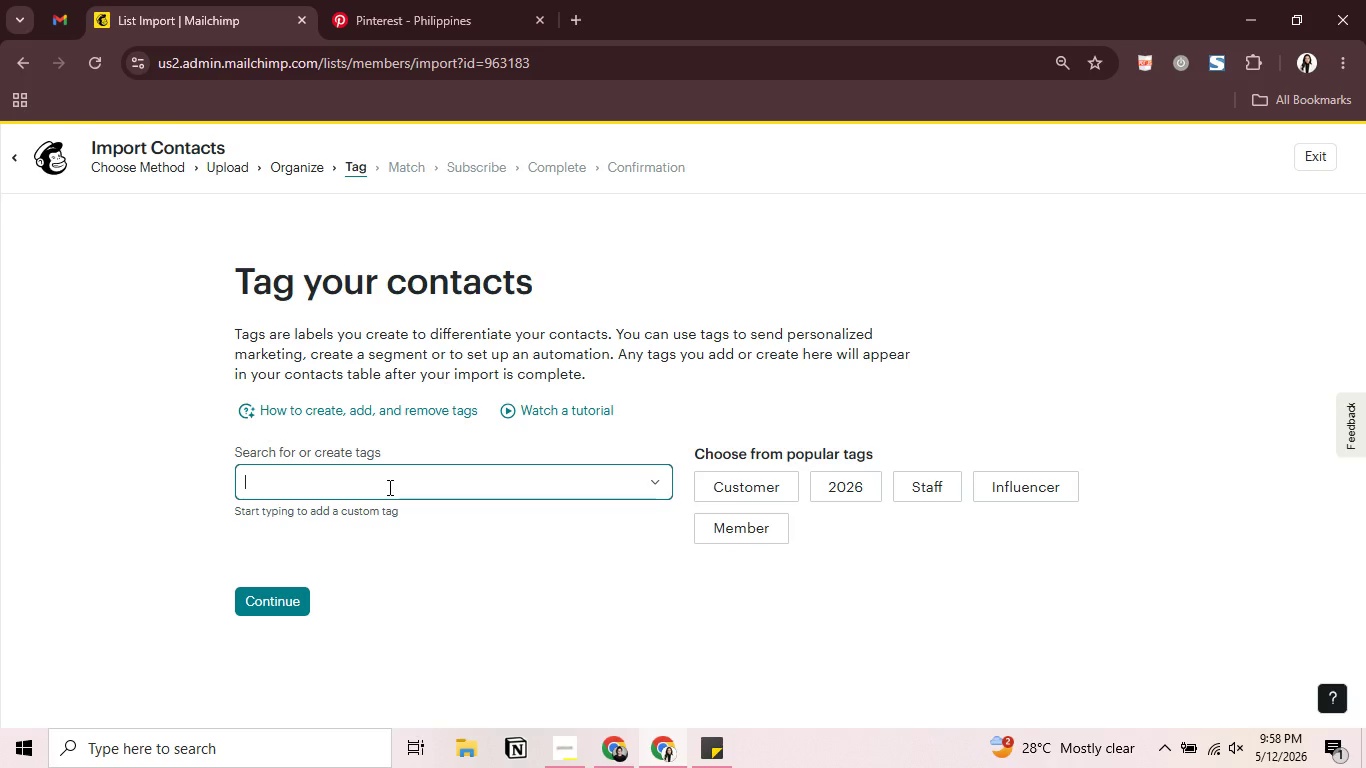 
key(Alt+Tab)
 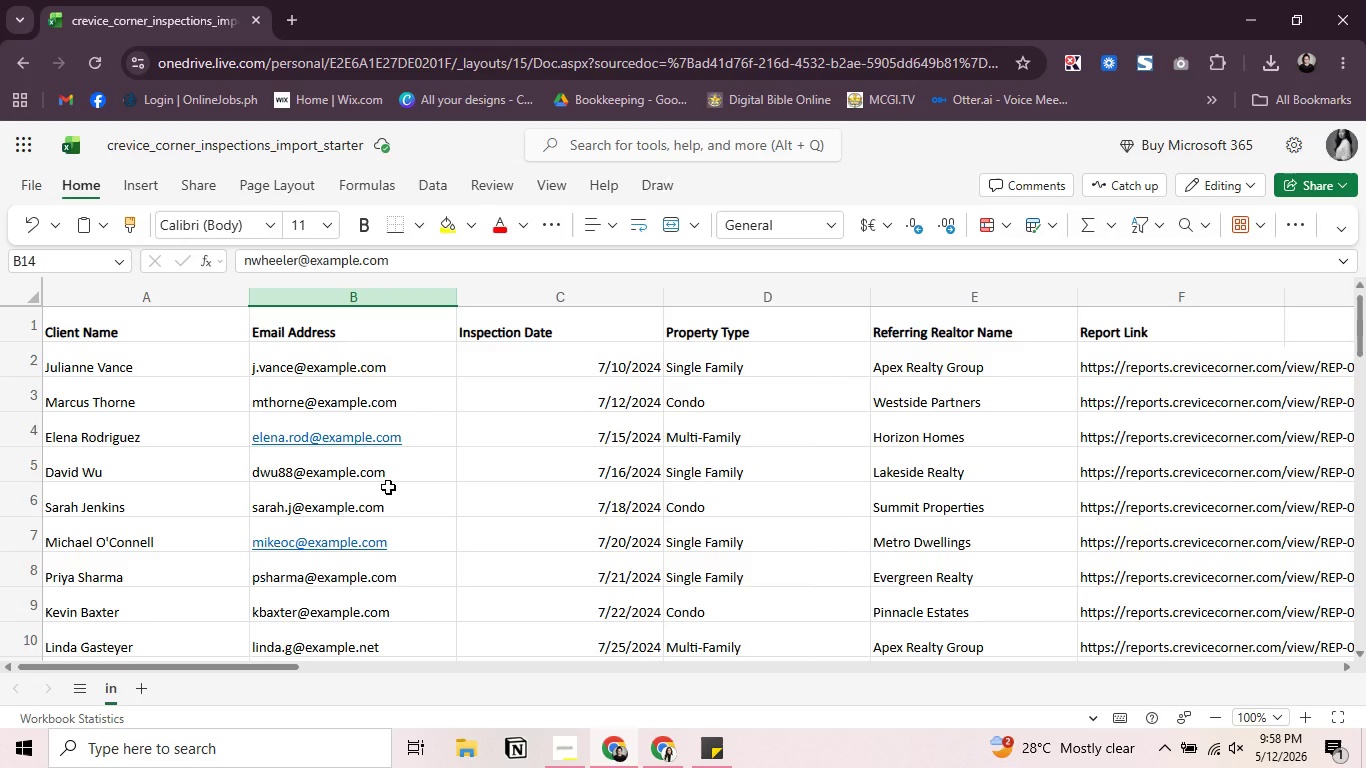 
key(Alt+Tab)
 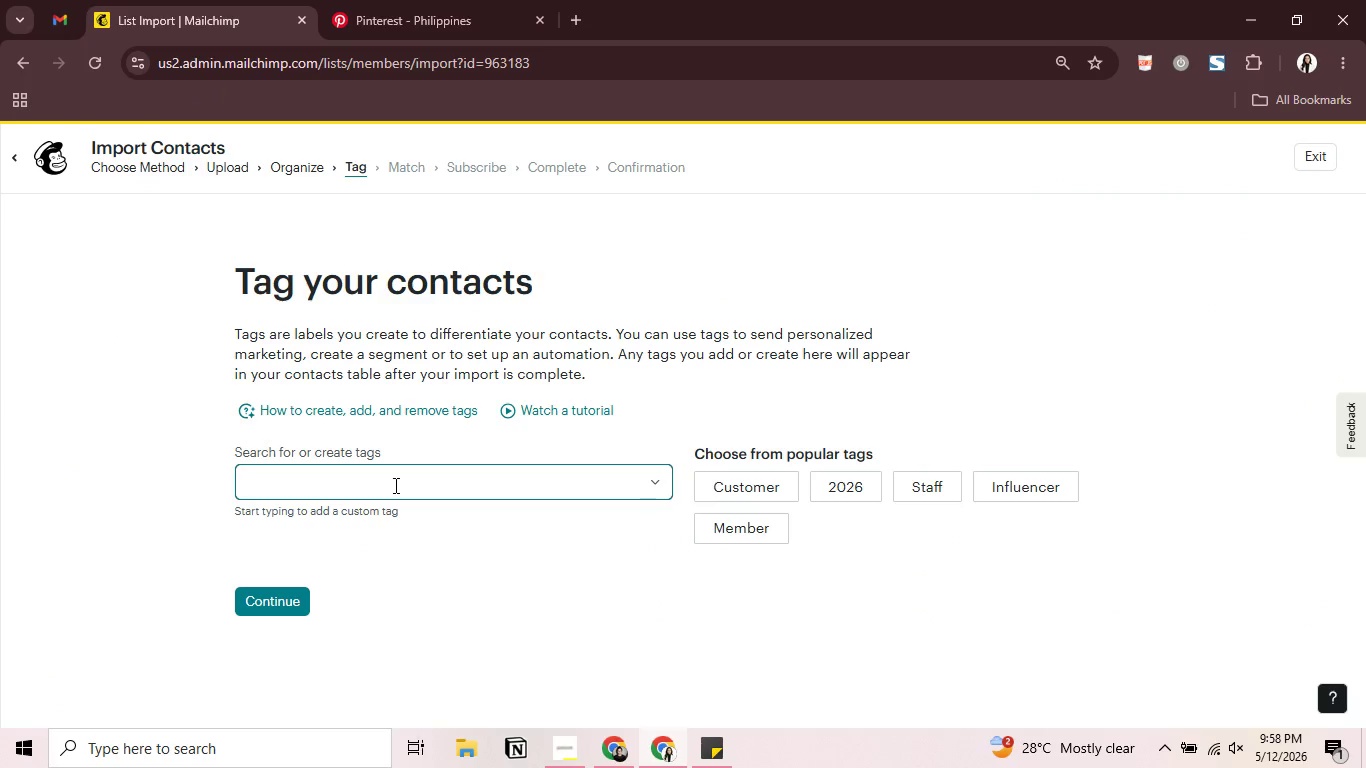 
type(Sigle )
key(Backspace)
key(Backspace)
key(Backspace)
key(Backspace)
type(ngle Family )
key(Backspace)
 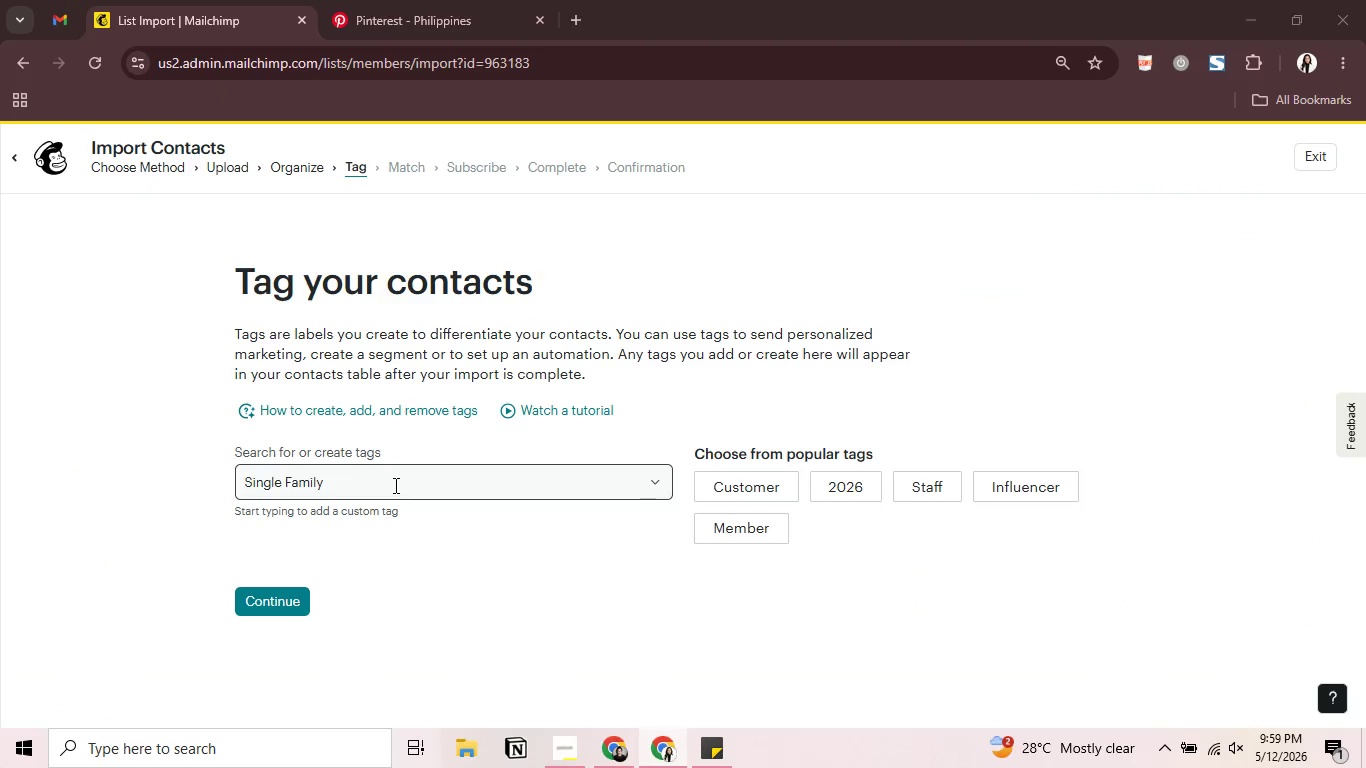 
 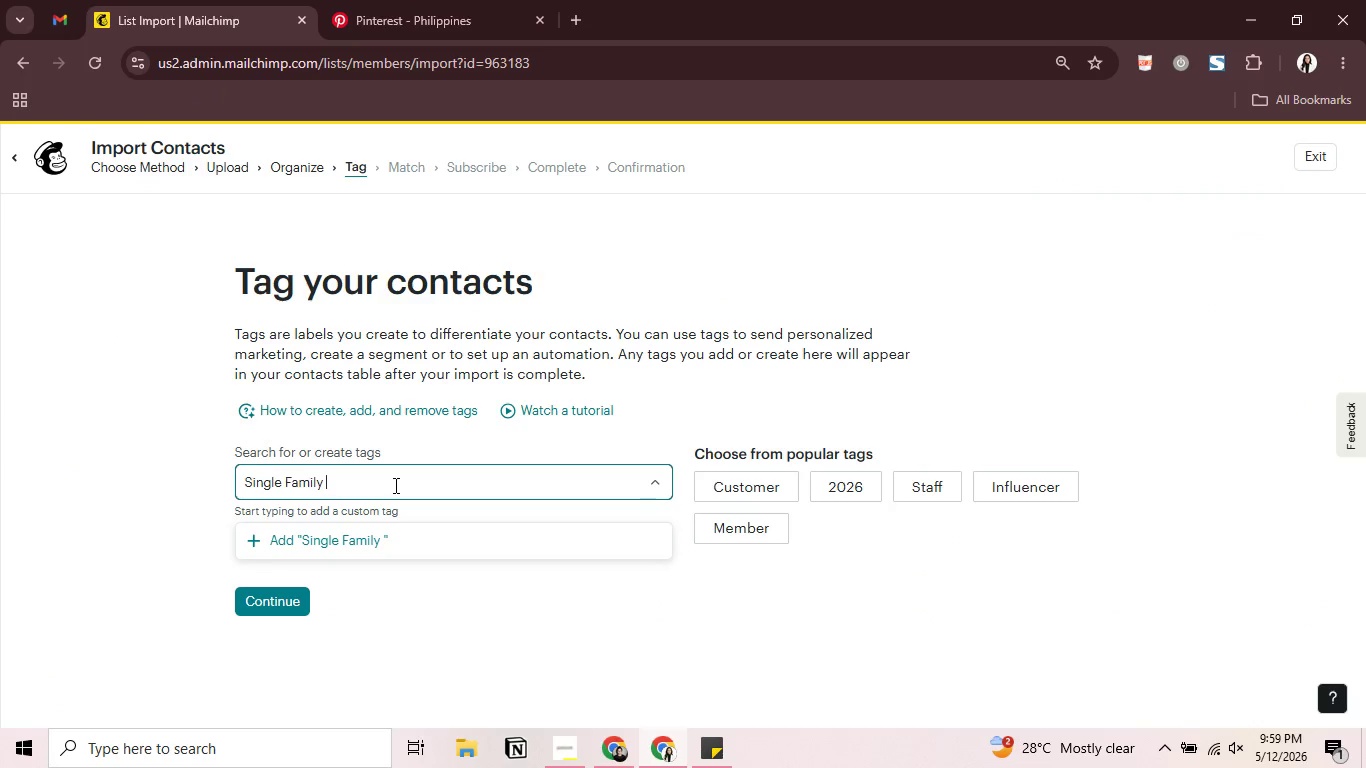 
key(Meta+MetaLeft)
 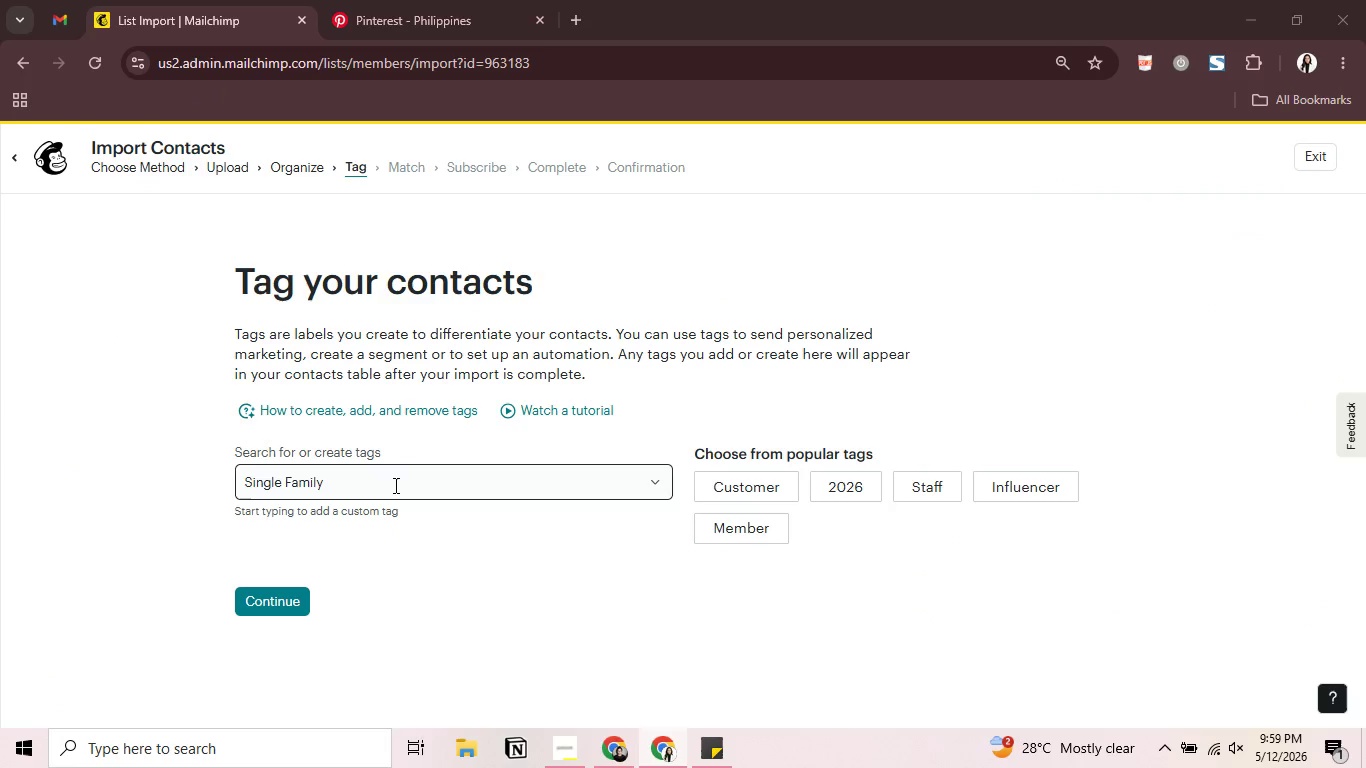 
key(Meta+Tab)
 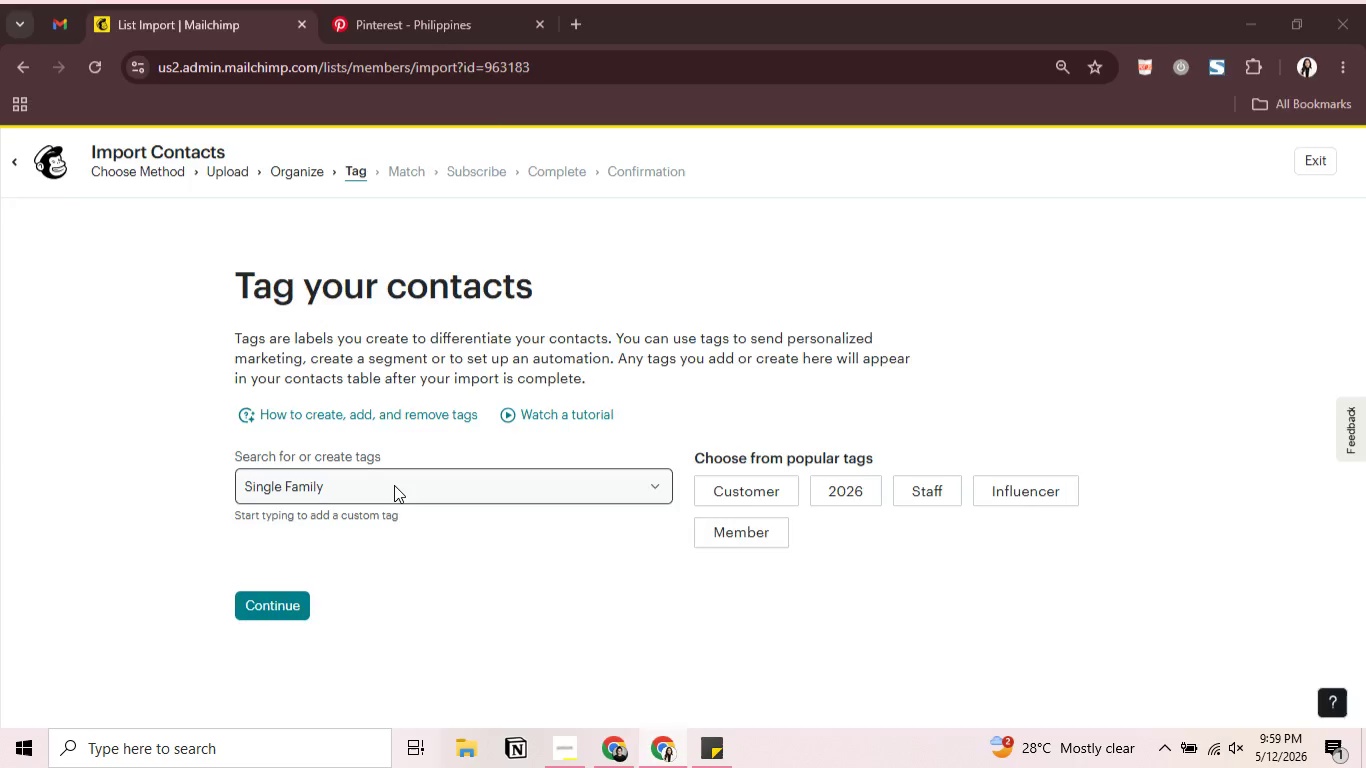 
key(Meta+MetaLeft)
 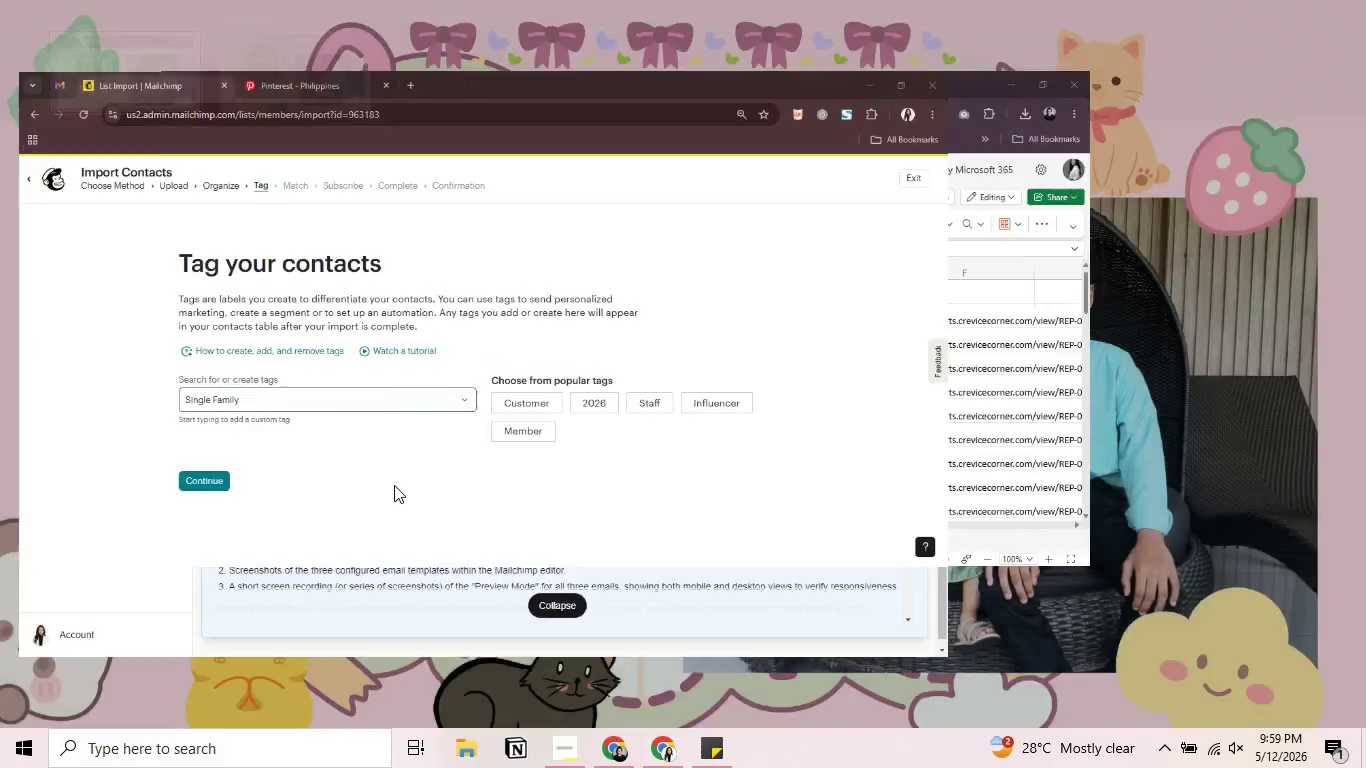 
key(Meta+Tab)
 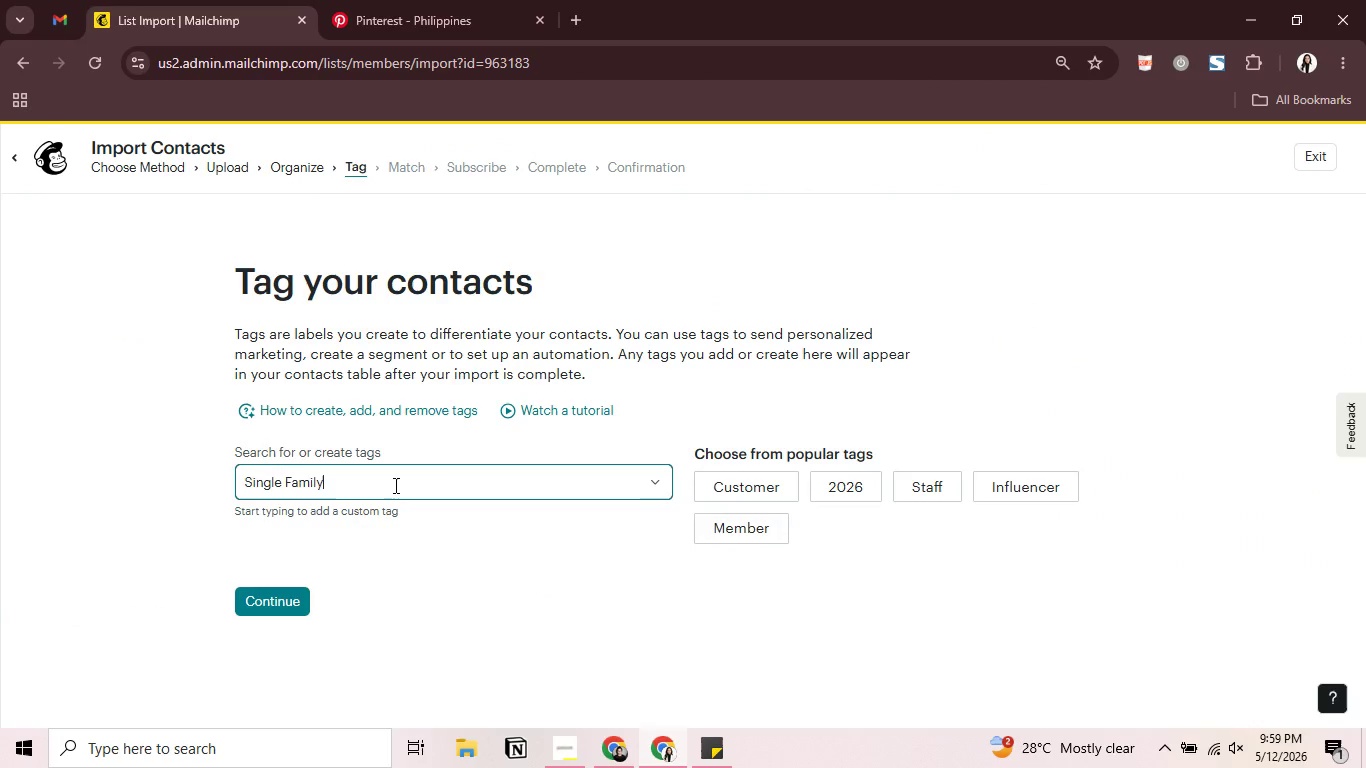 
key(Alt+AltLeft)
 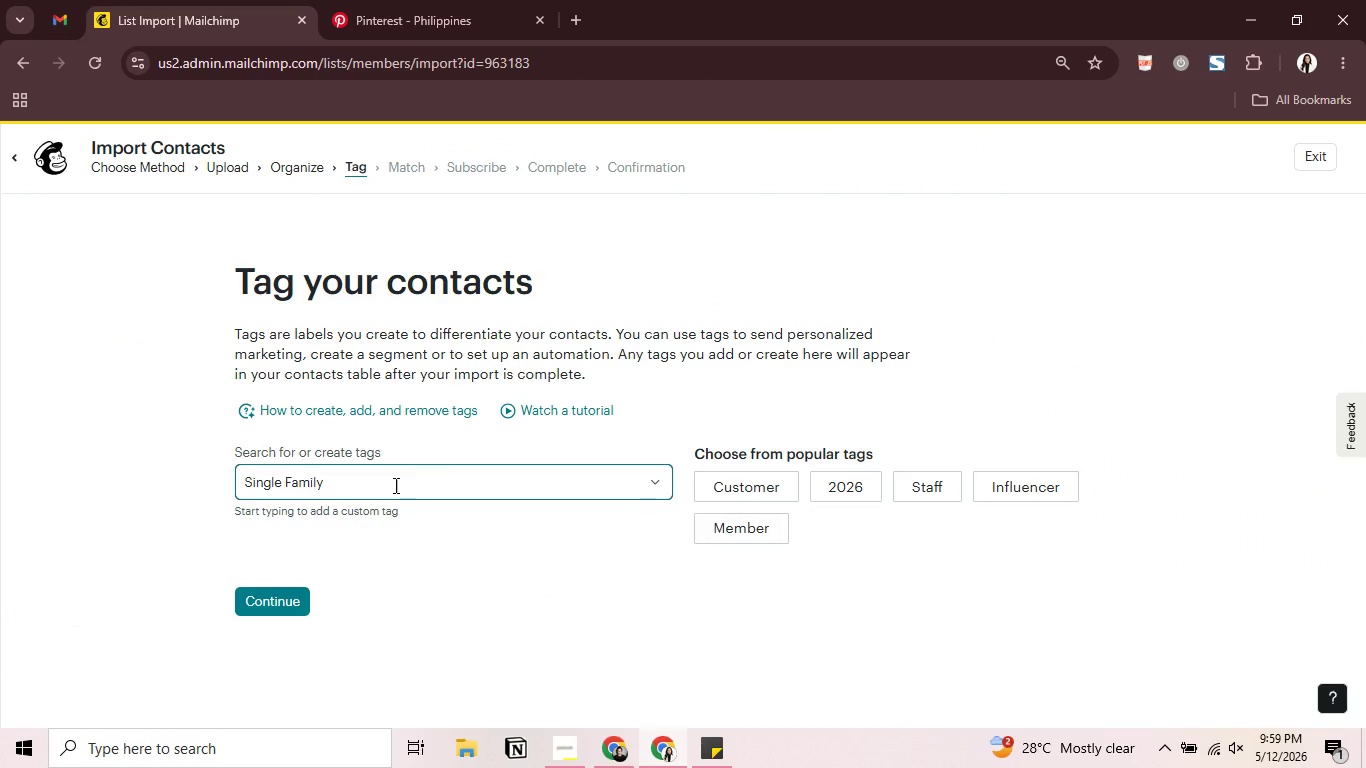 
key(Alt+Tab)
 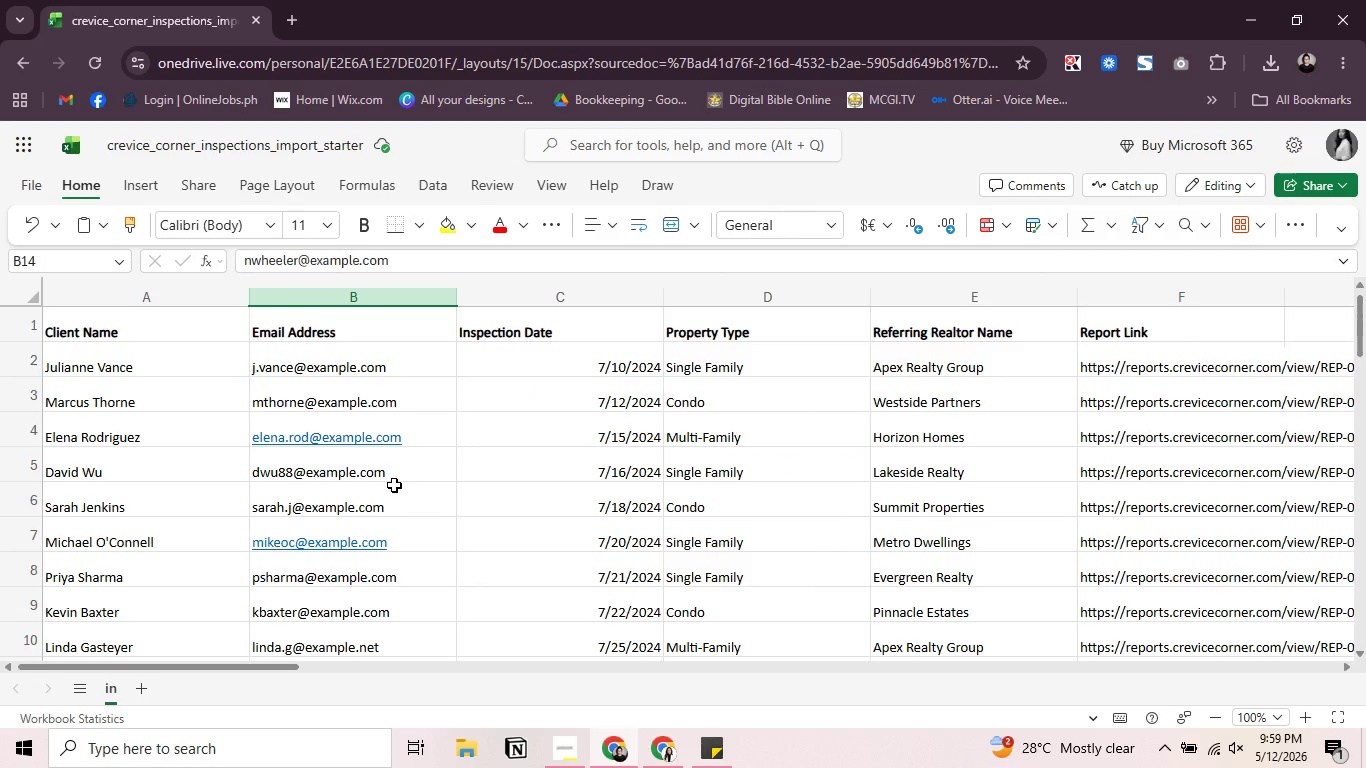 
wait(5.24)
 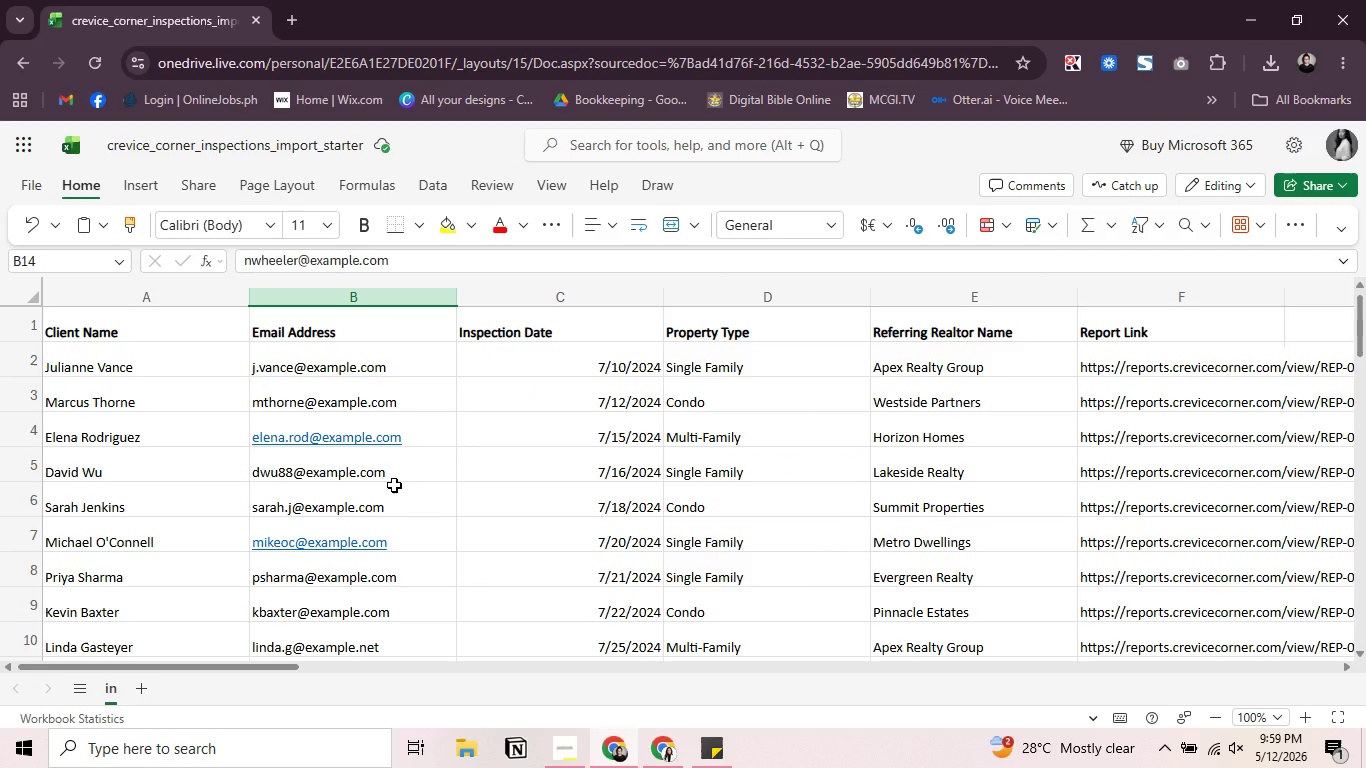 
key(Alt+Tab)
 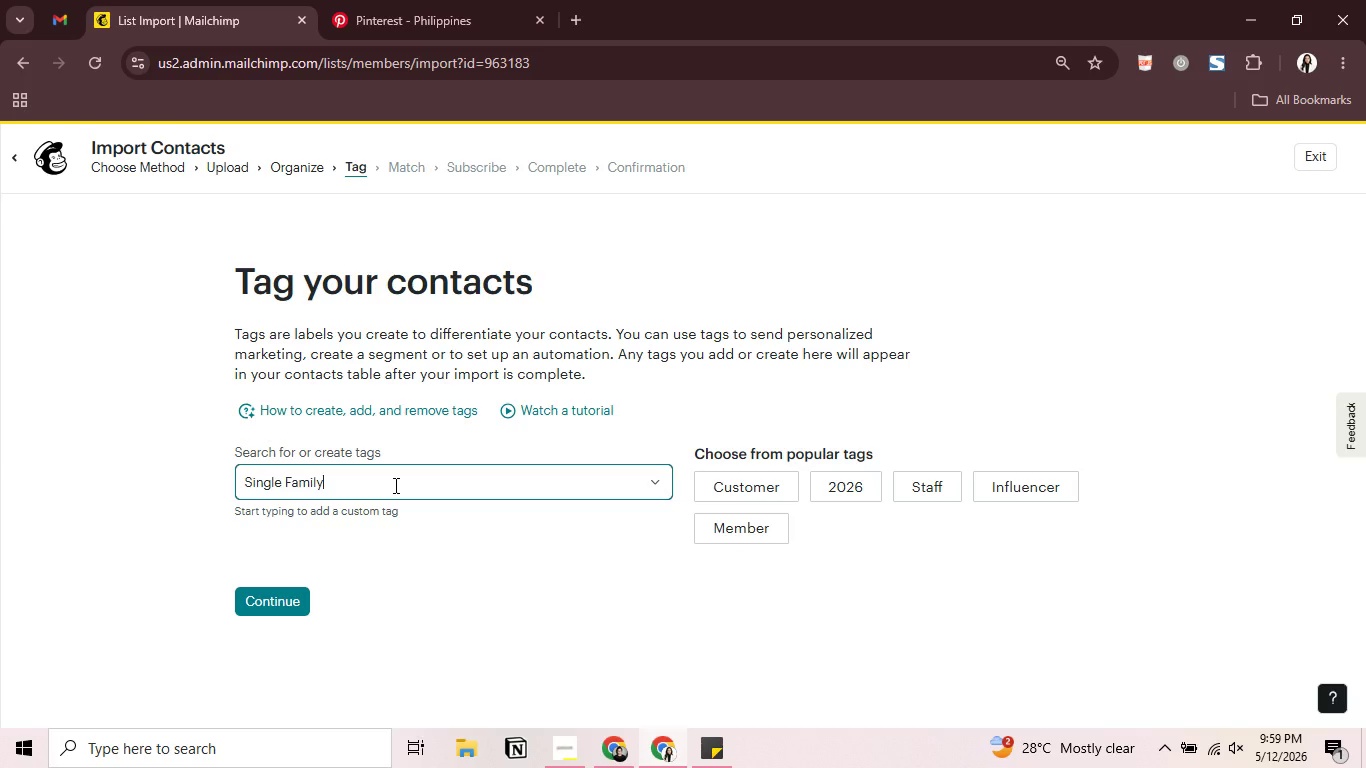 
key(Enter)
 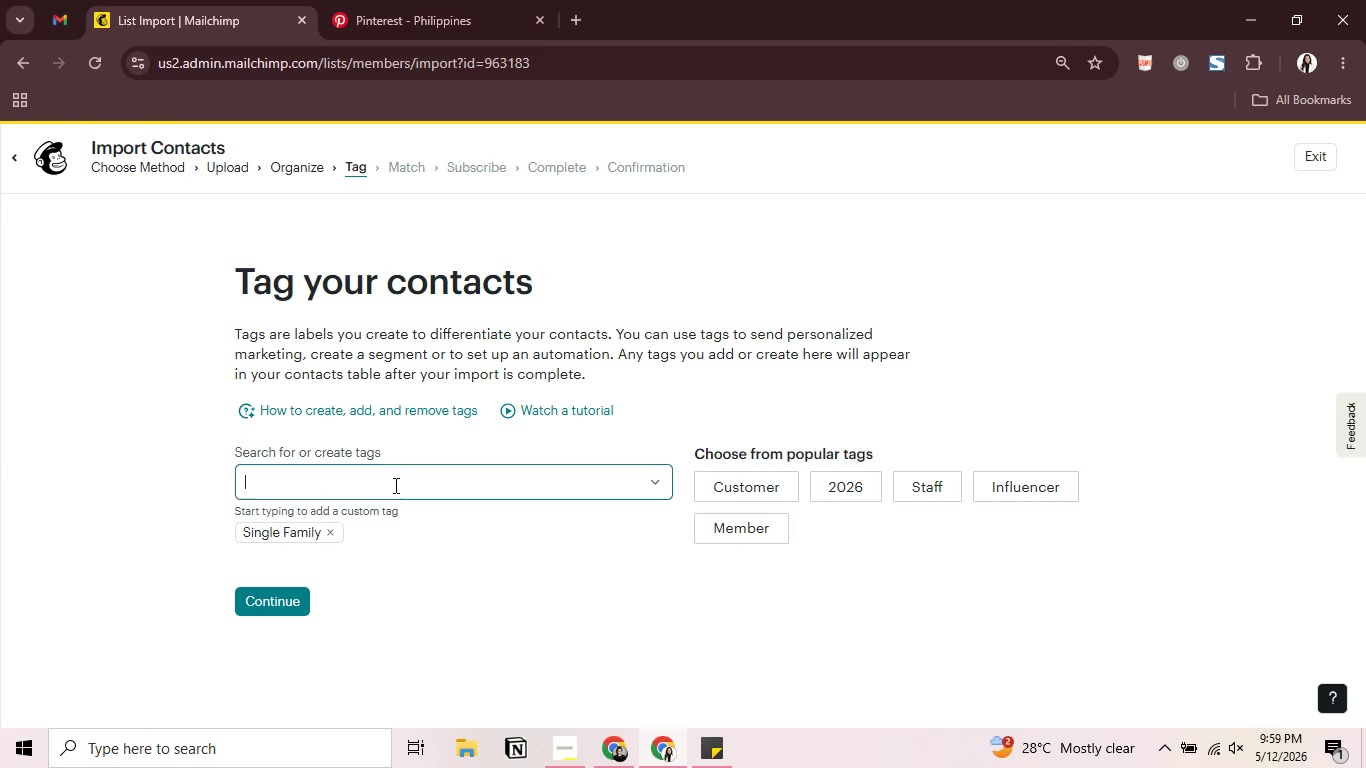 
left_click([394, 485])
 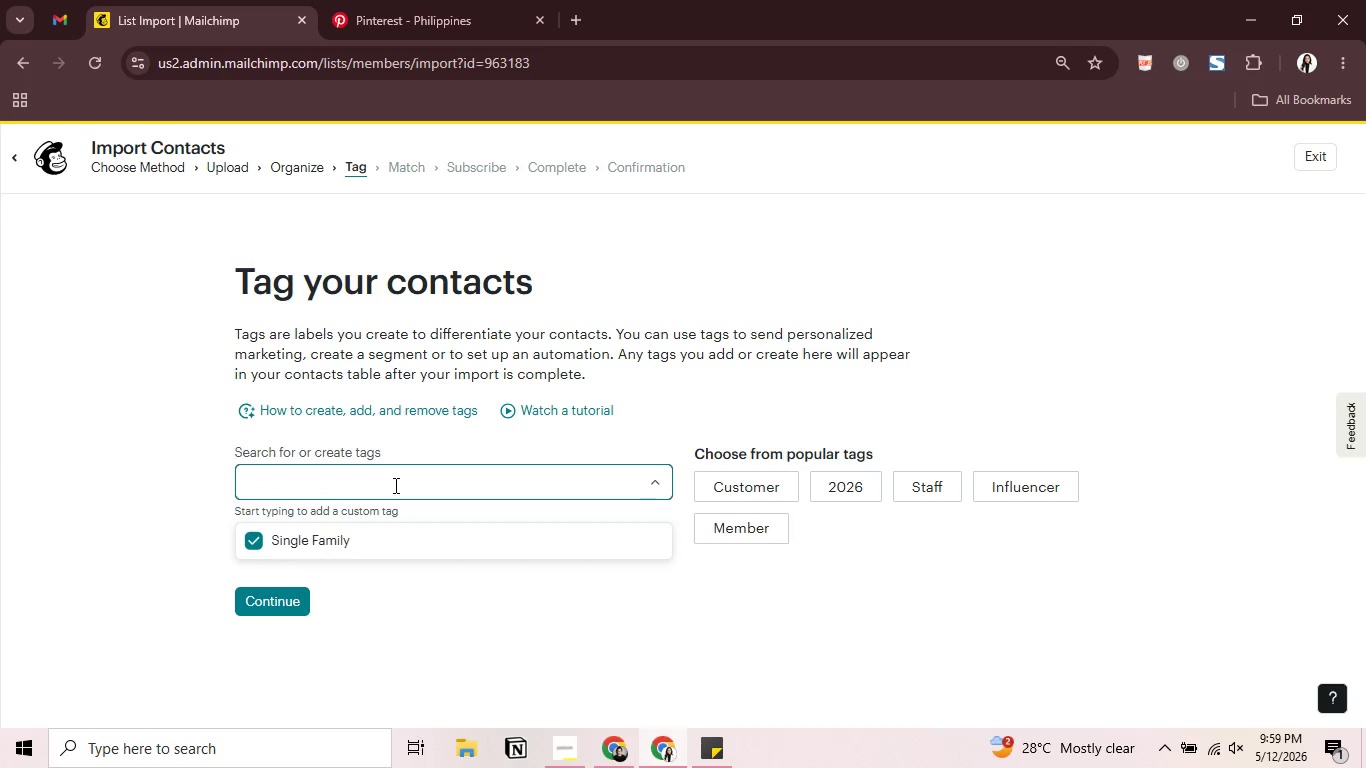 
type(Condo)
 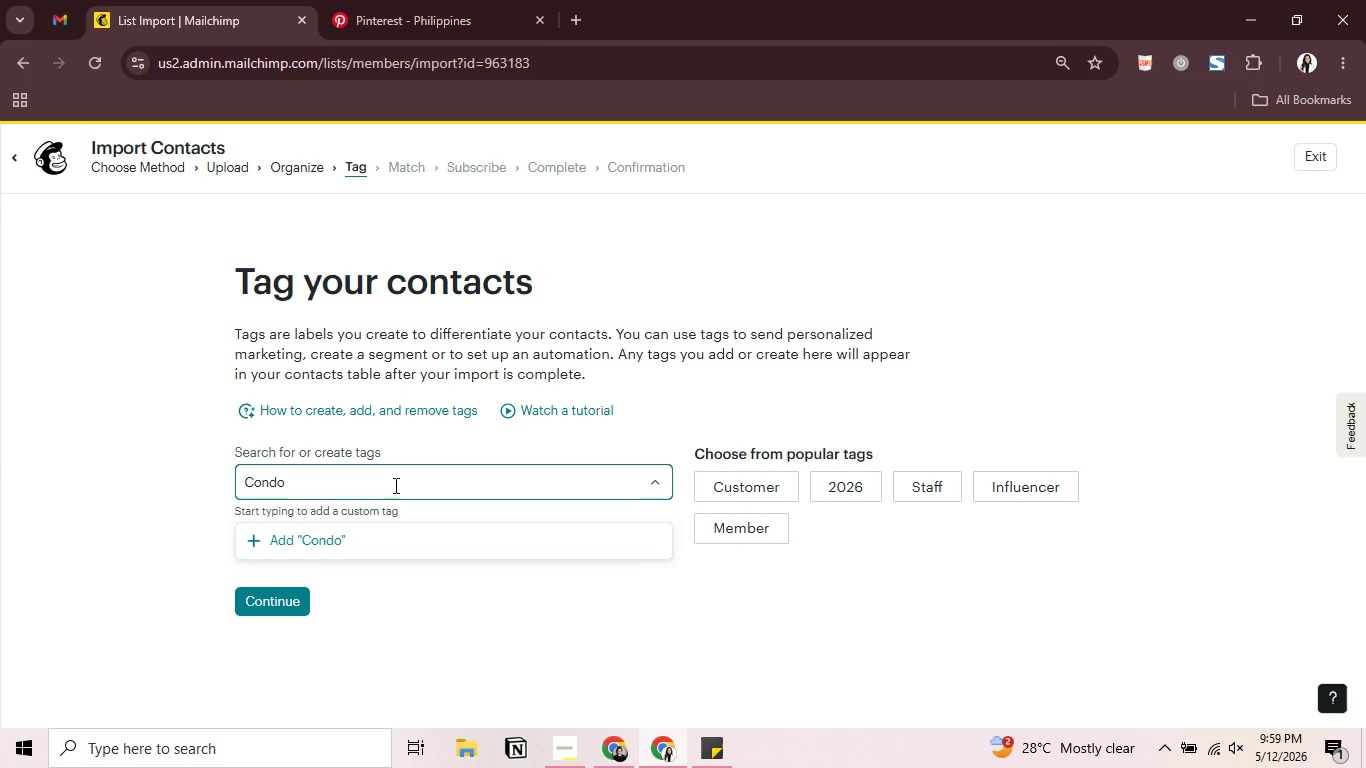 
key(Enter)
 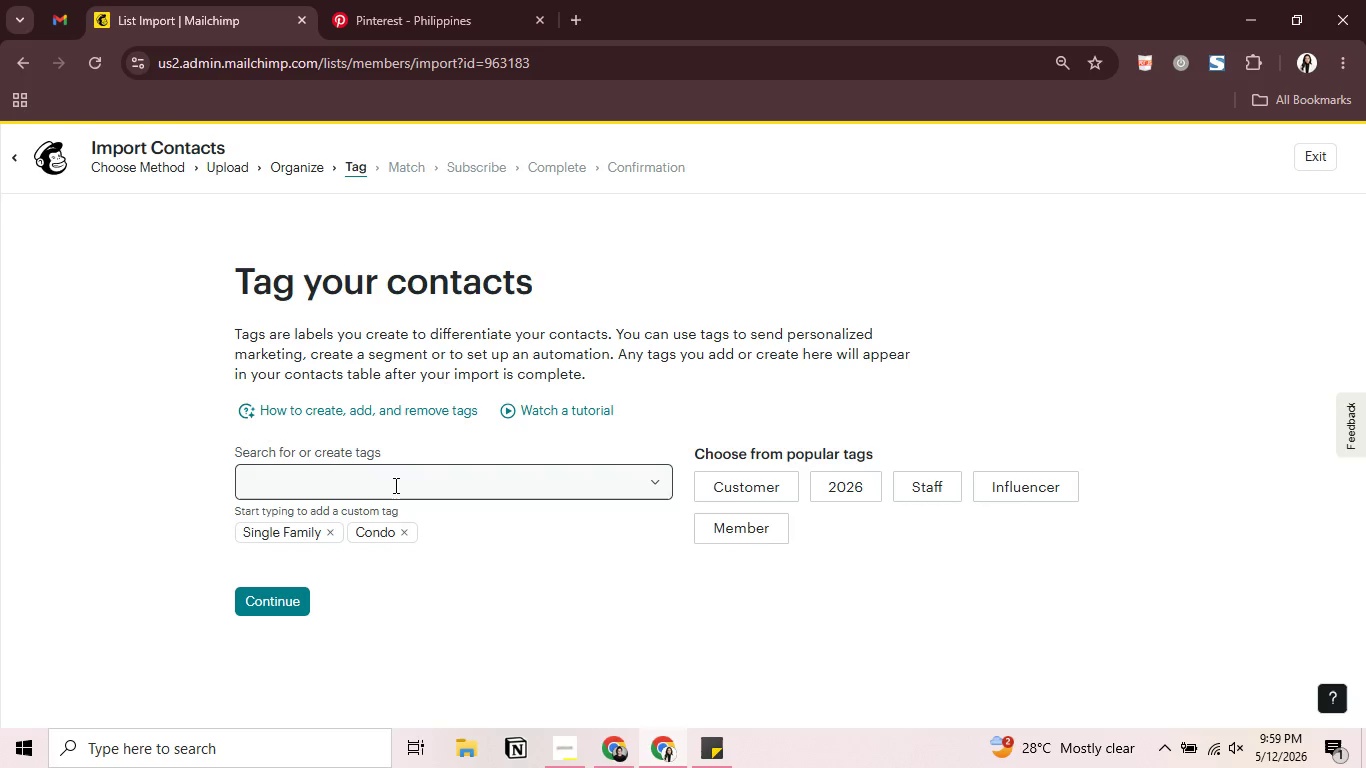 
left_click([394, 485])
 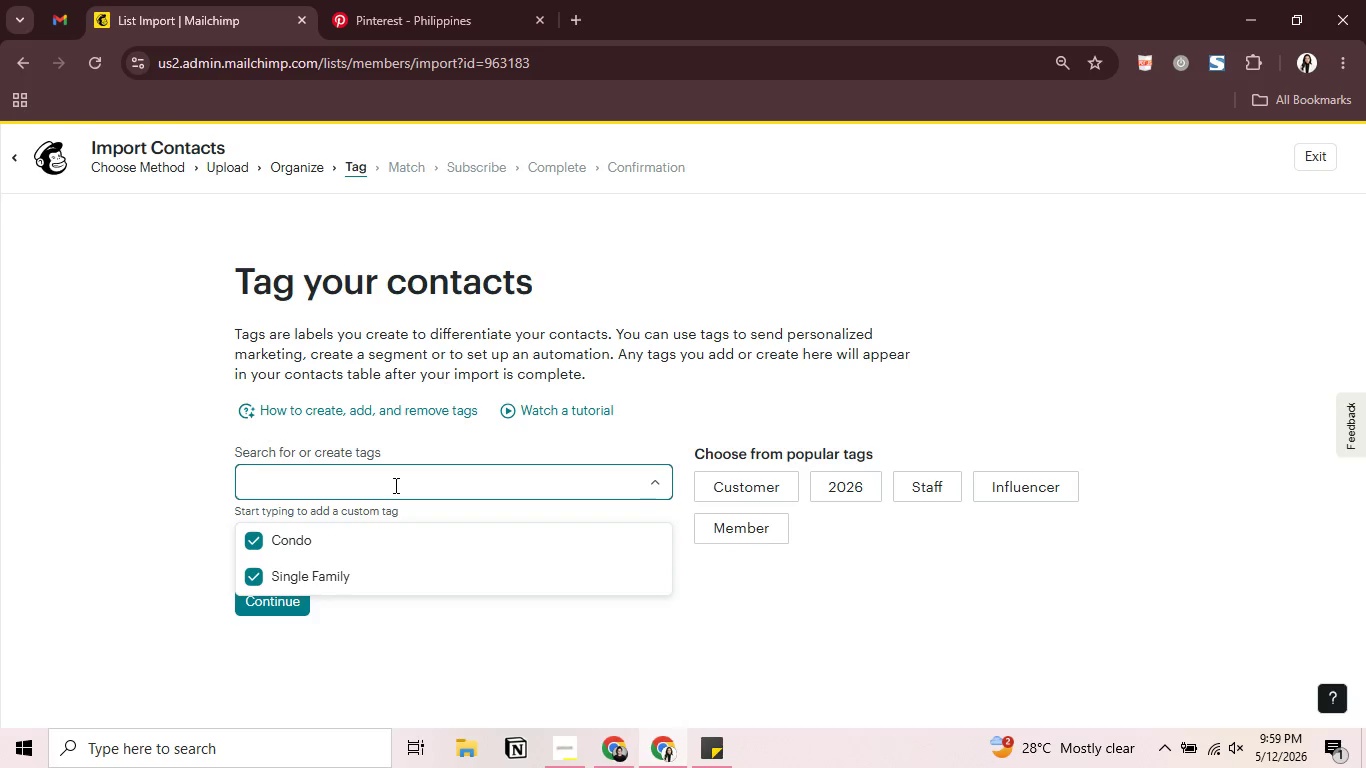 
type(Un)
key(Backspace)
key(Backspace)
type(Multi-Family)
 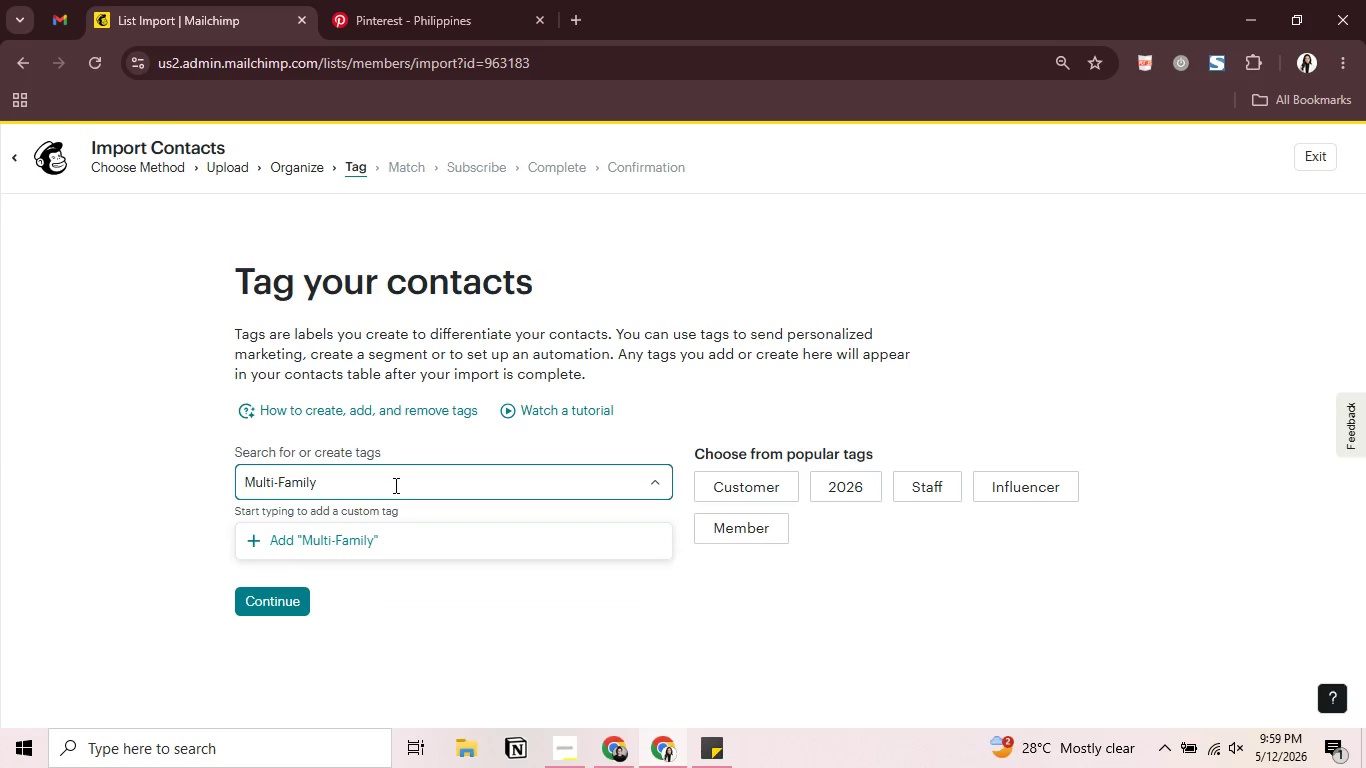 
key(Enter)
 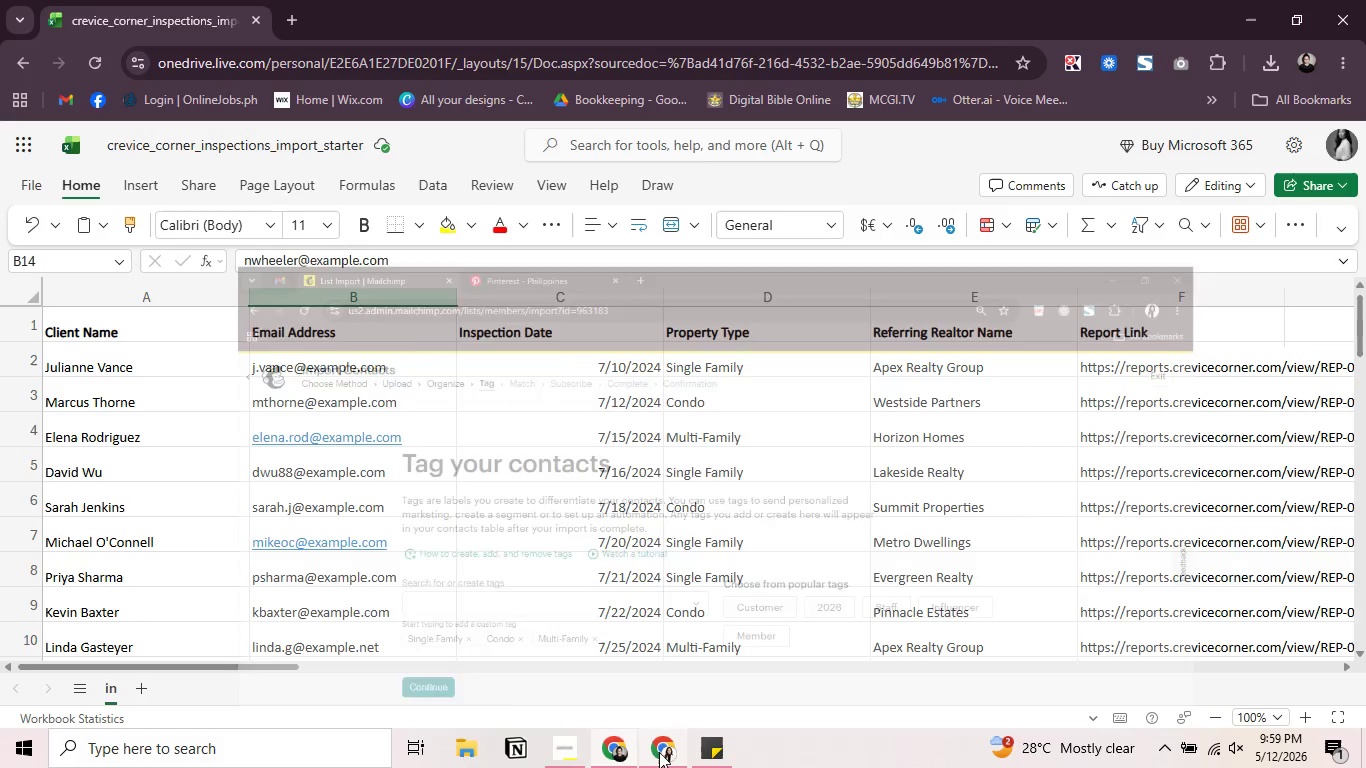 
left_click([658, 750])
 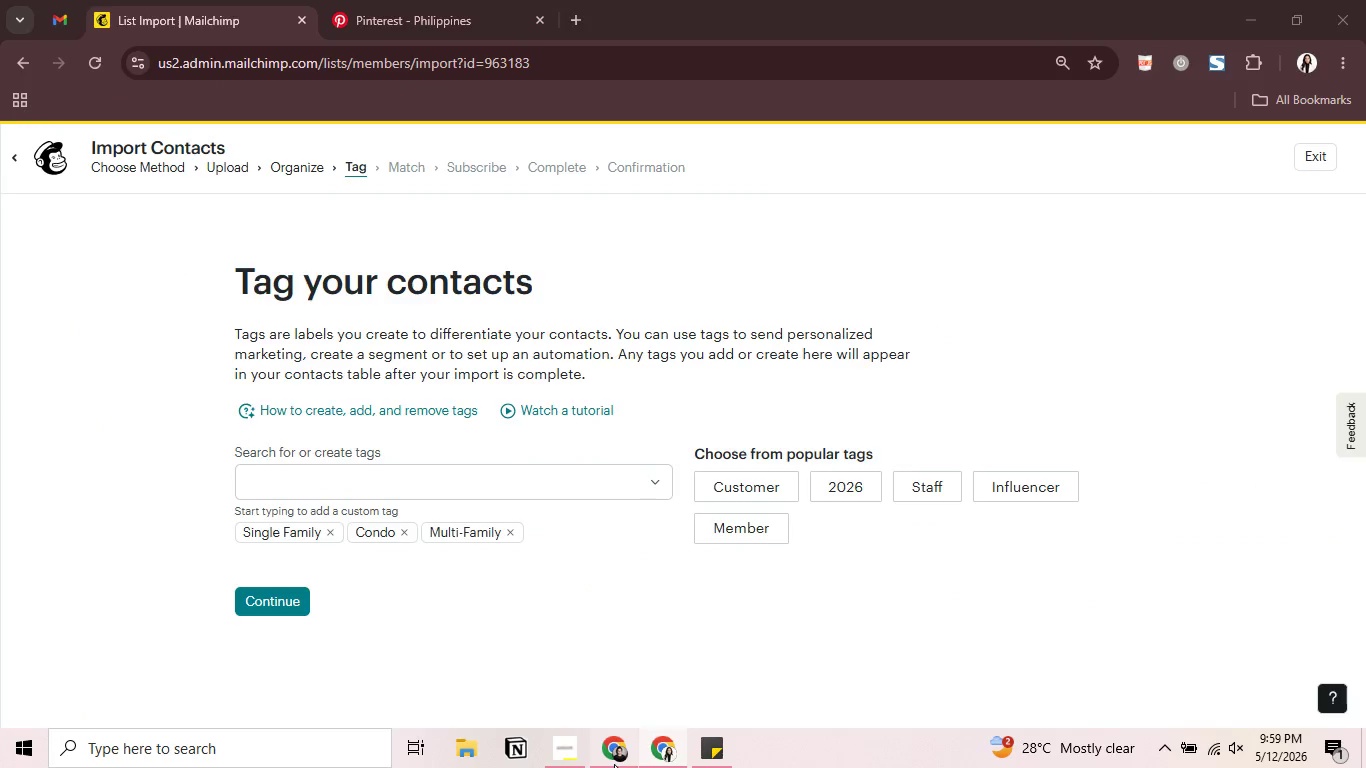 
double_click([614, 764])
 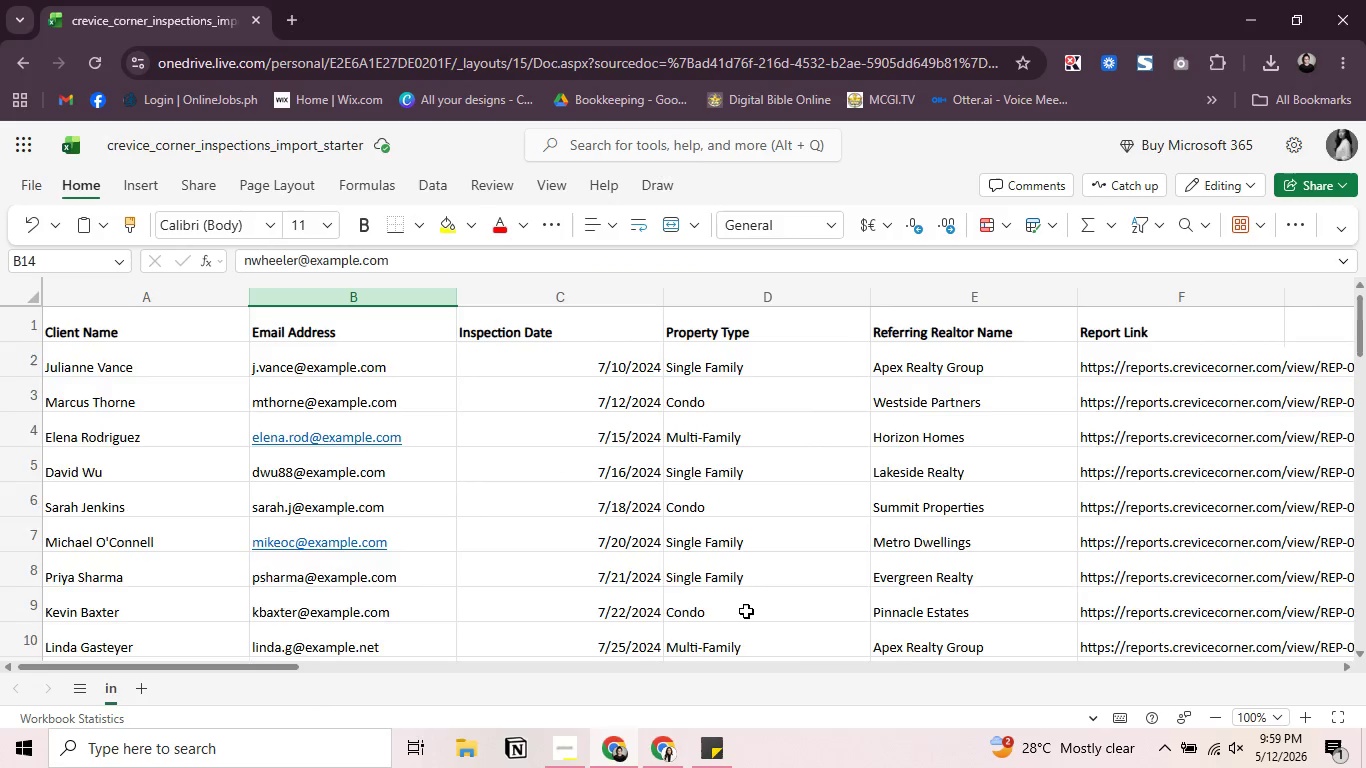 
scroll: coordinate [793, 551], scroll_direction: down, amount: 5.0
 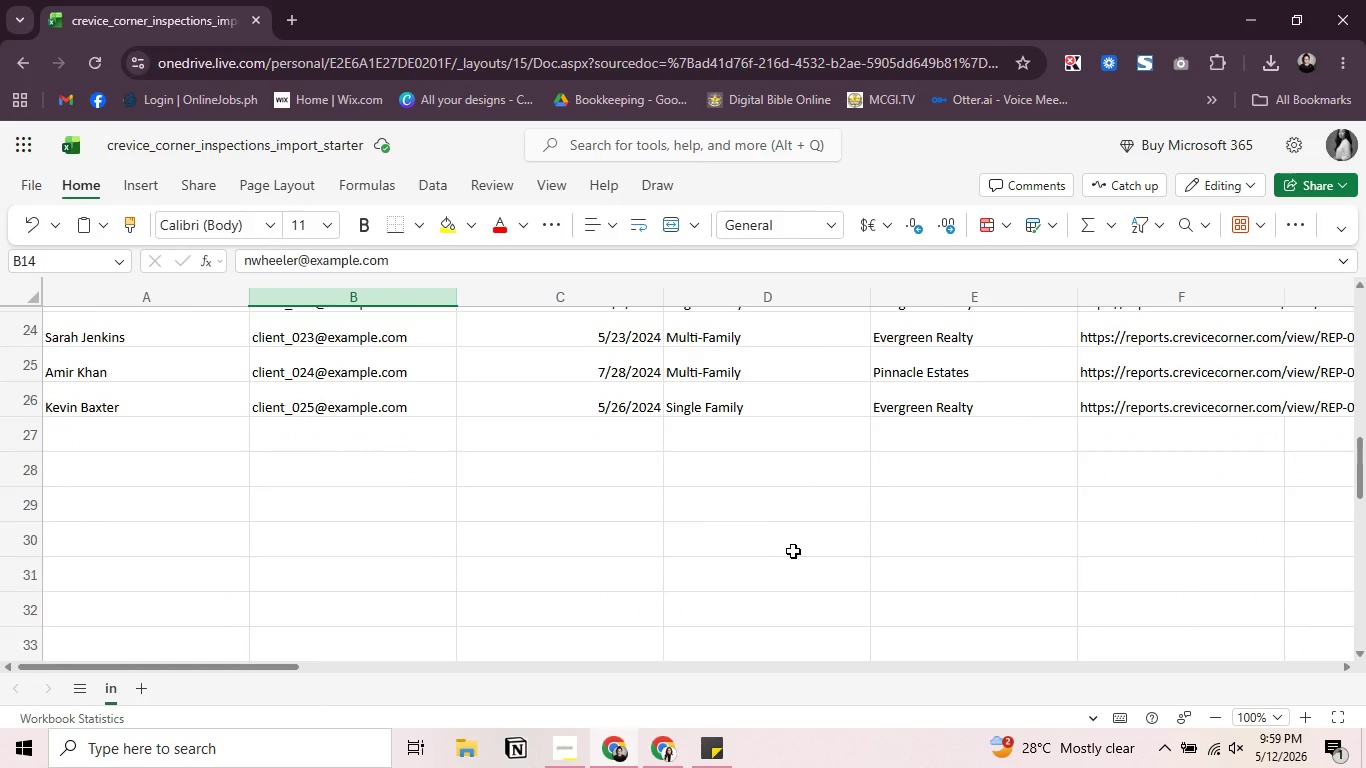 
scroll: coordinate [793, 551], scroll_direction: up, amount: 18.0
 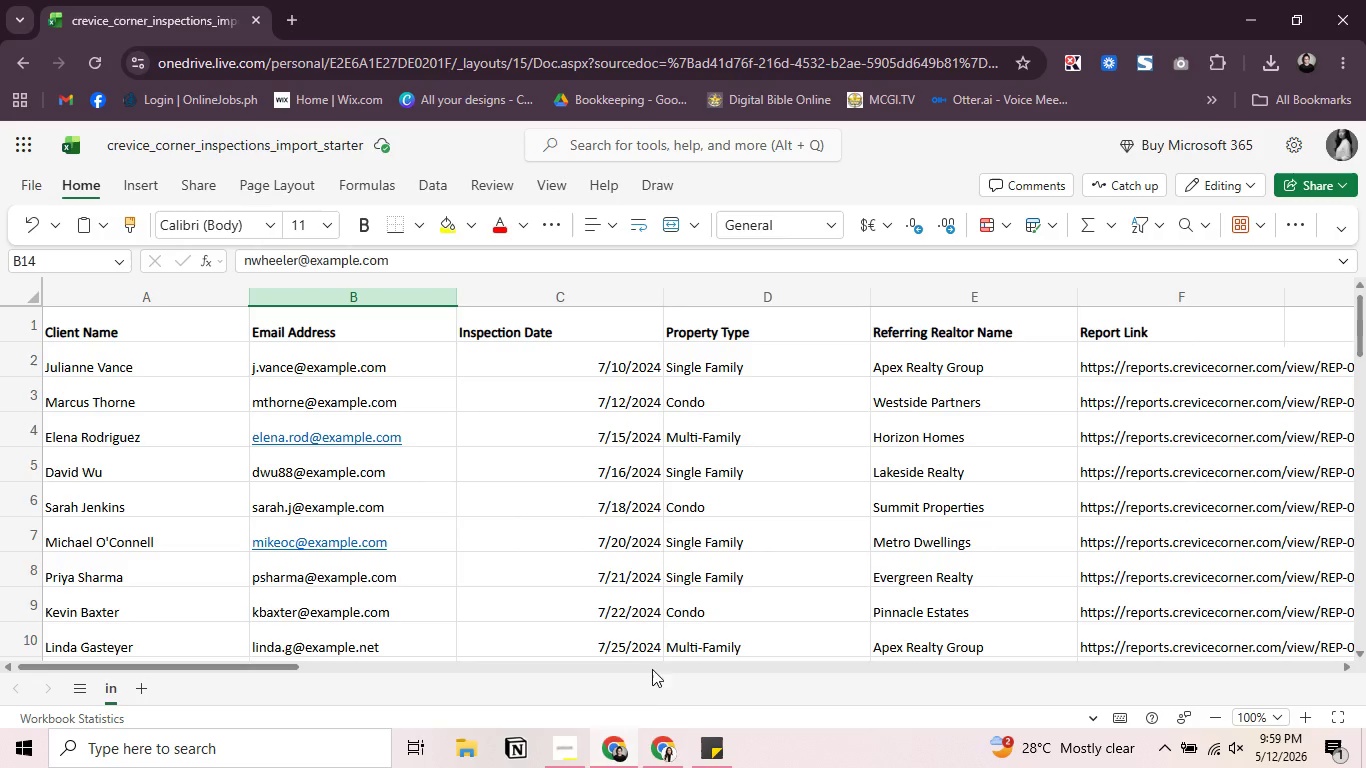 
wait(5.74)
 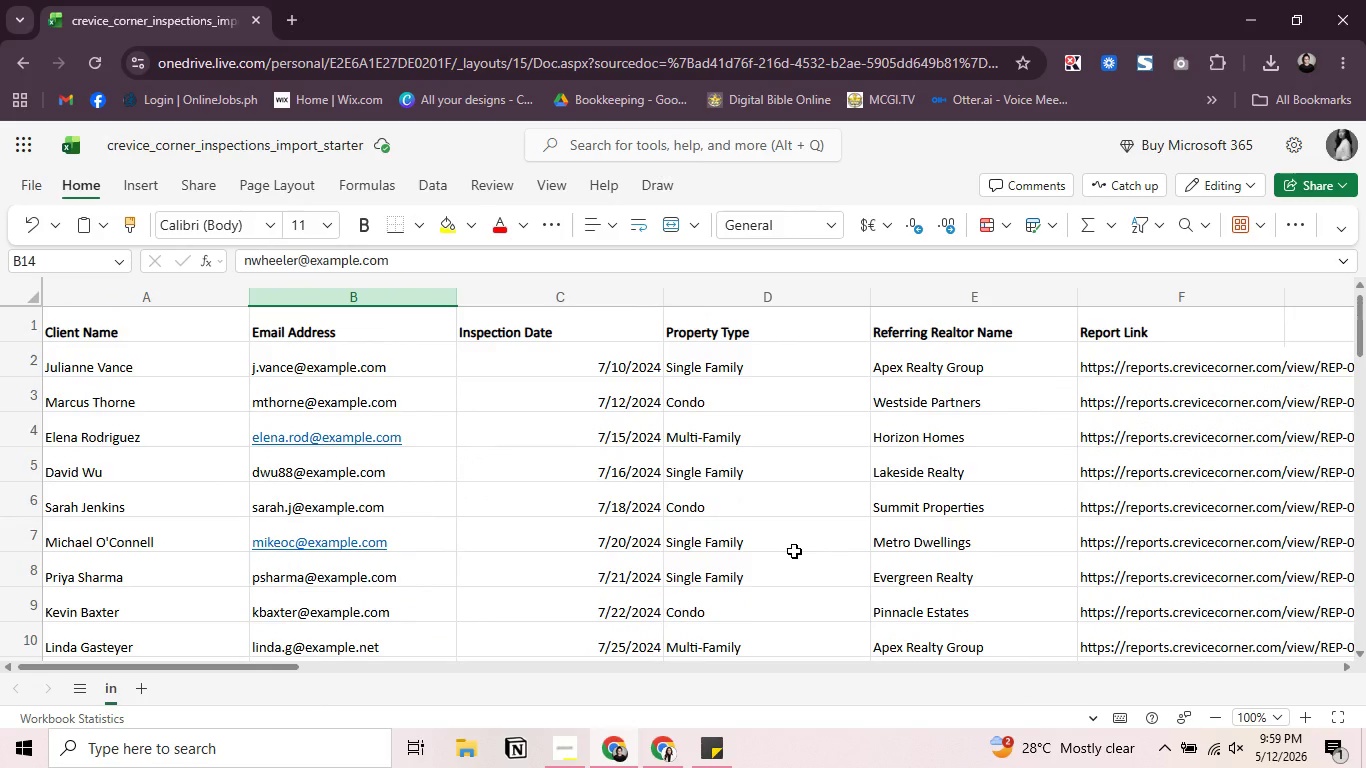 
left_click([676, 755])
 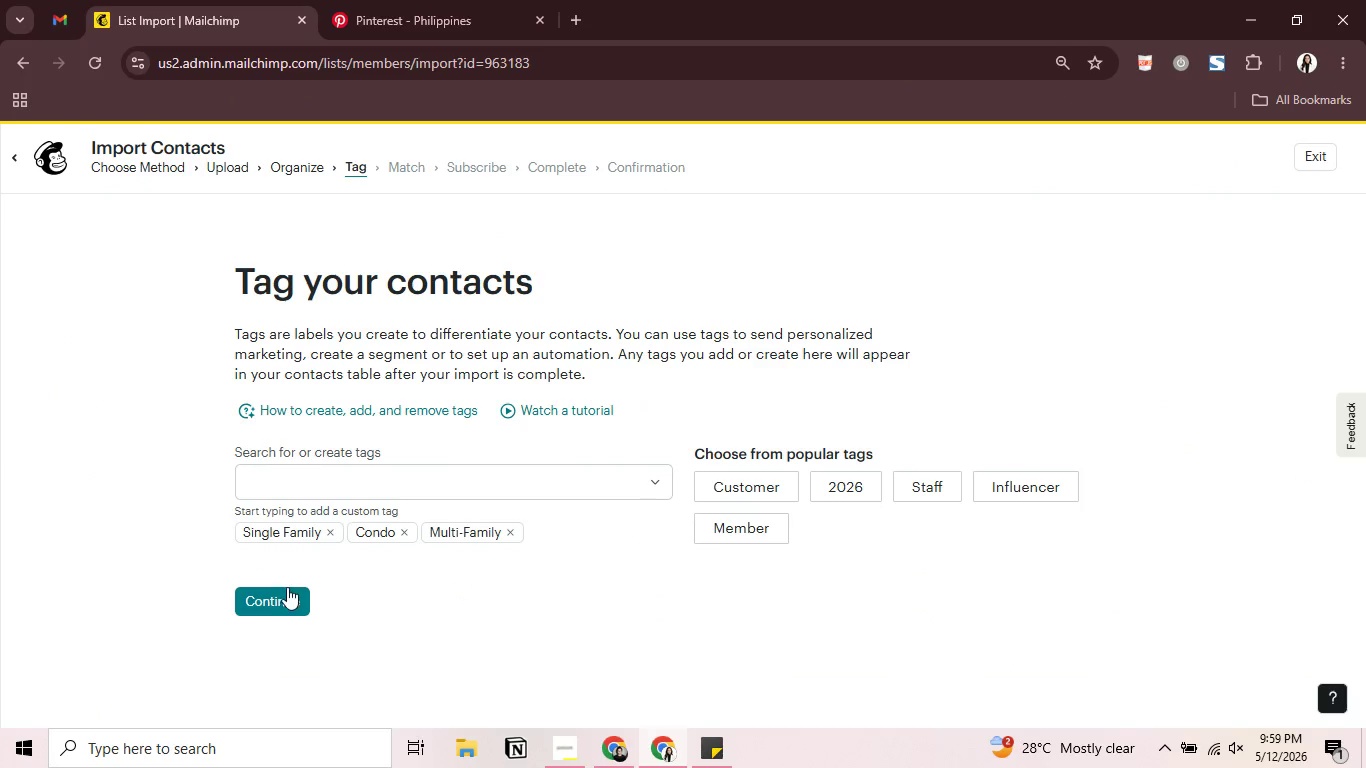 
left_click([285, 589])
 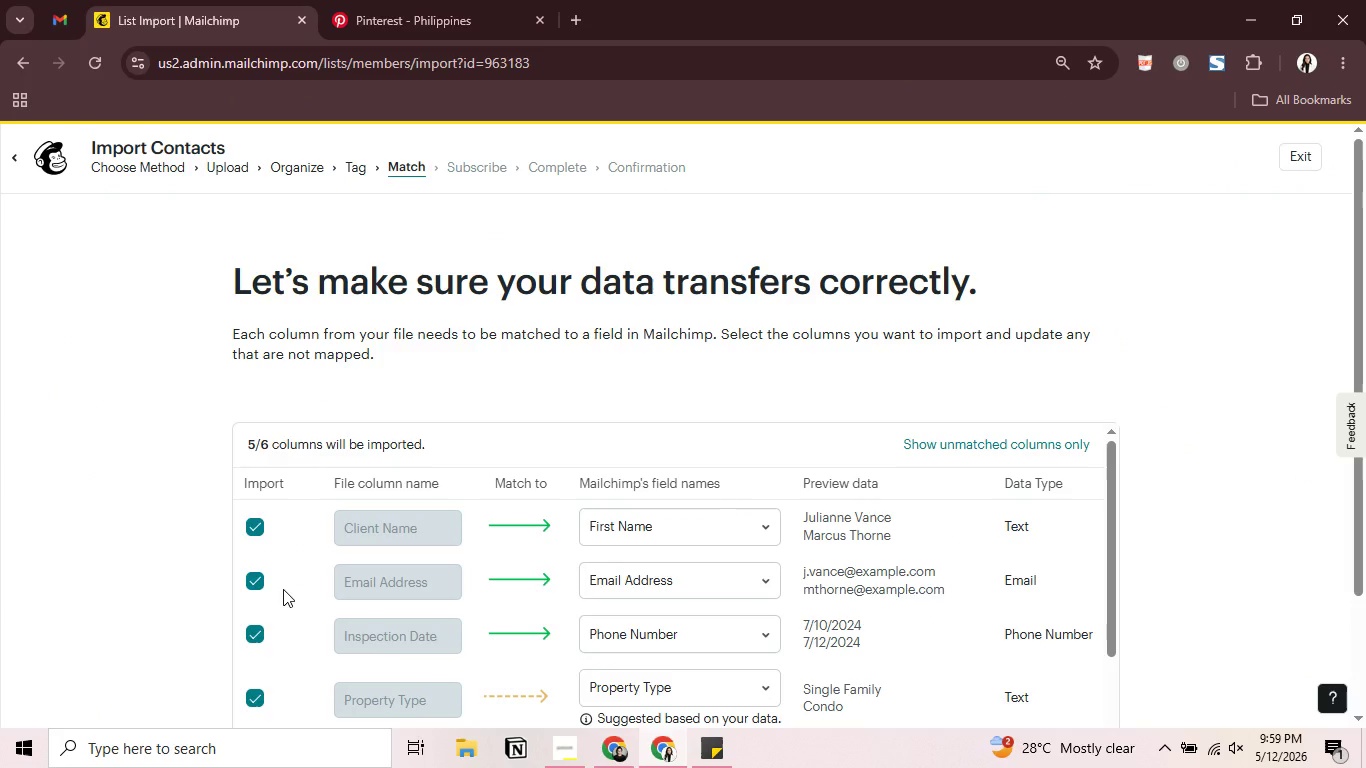 
wait(5.67)
 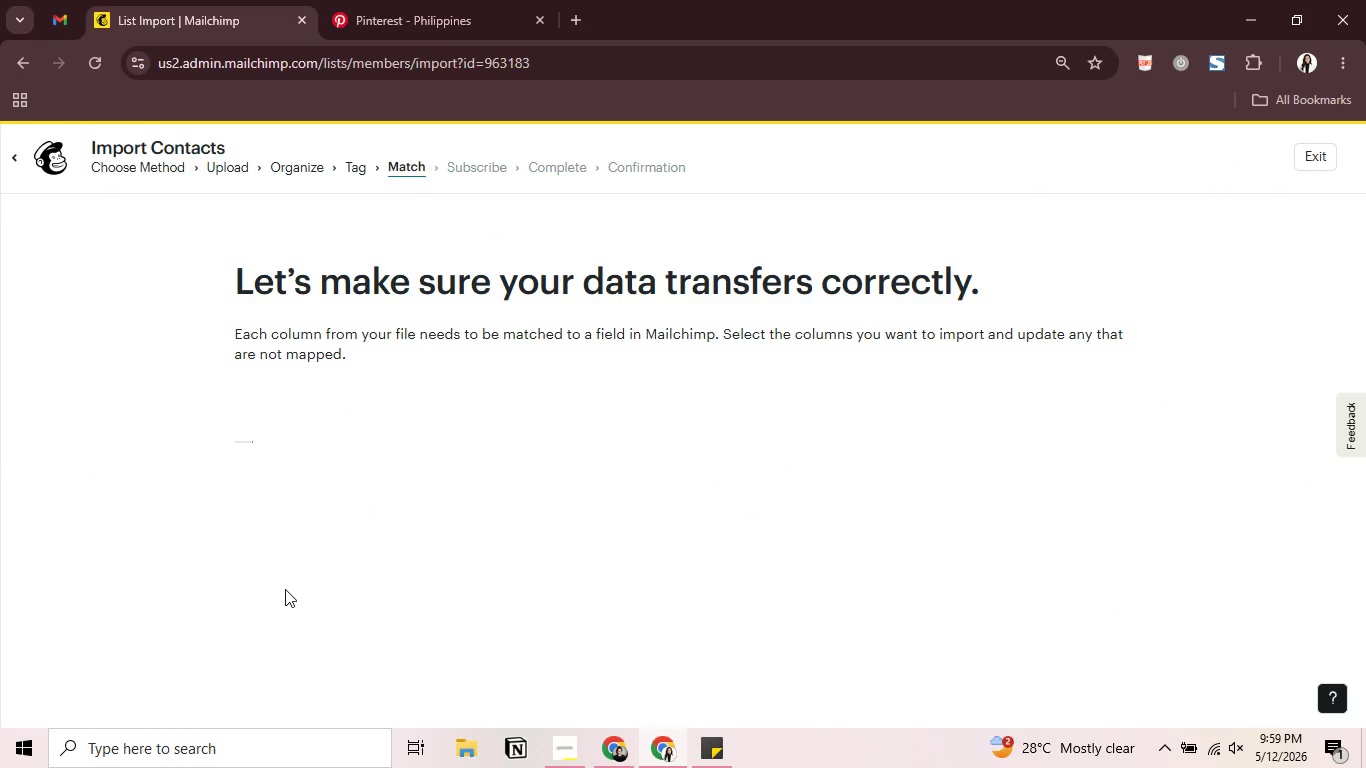 
scroll: coordinate [535, 559], scroll_direction: down, amount: 3.0
 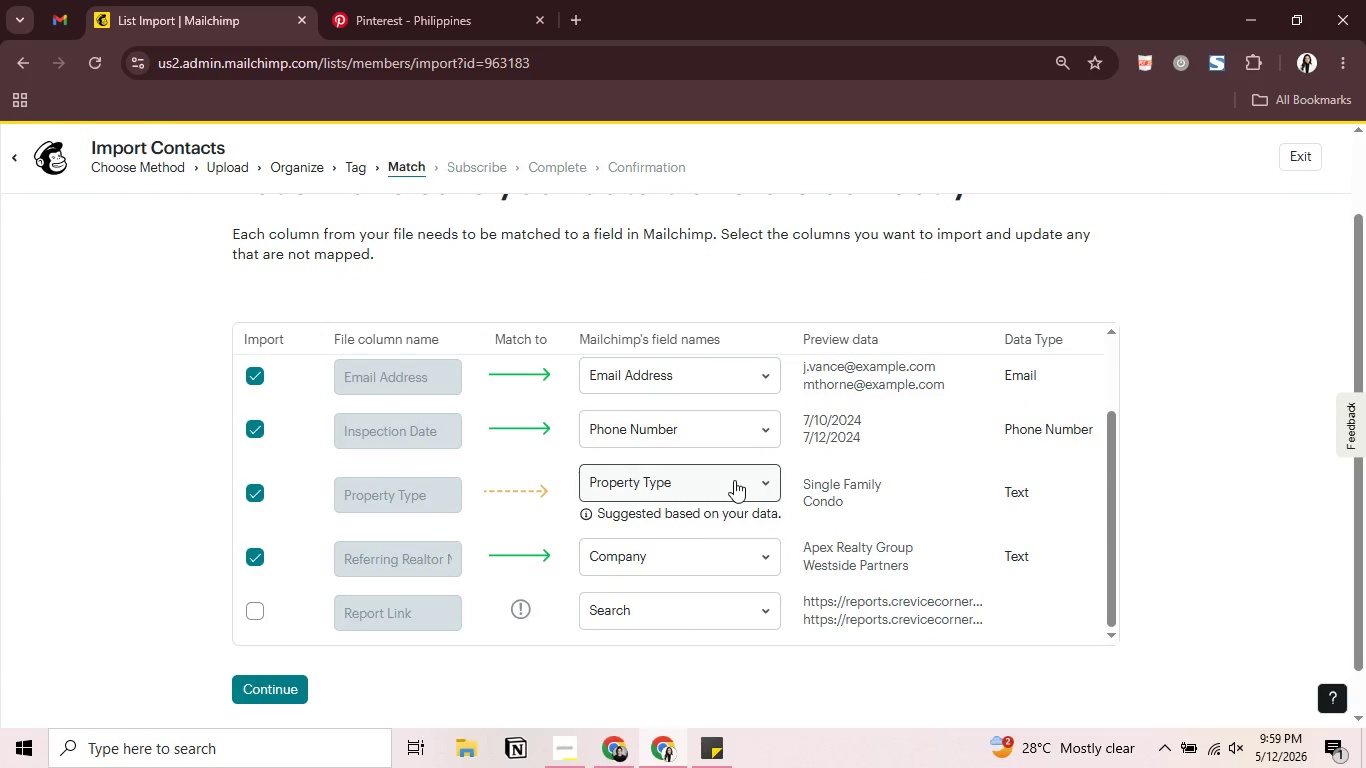 
left_click([734, 480])
 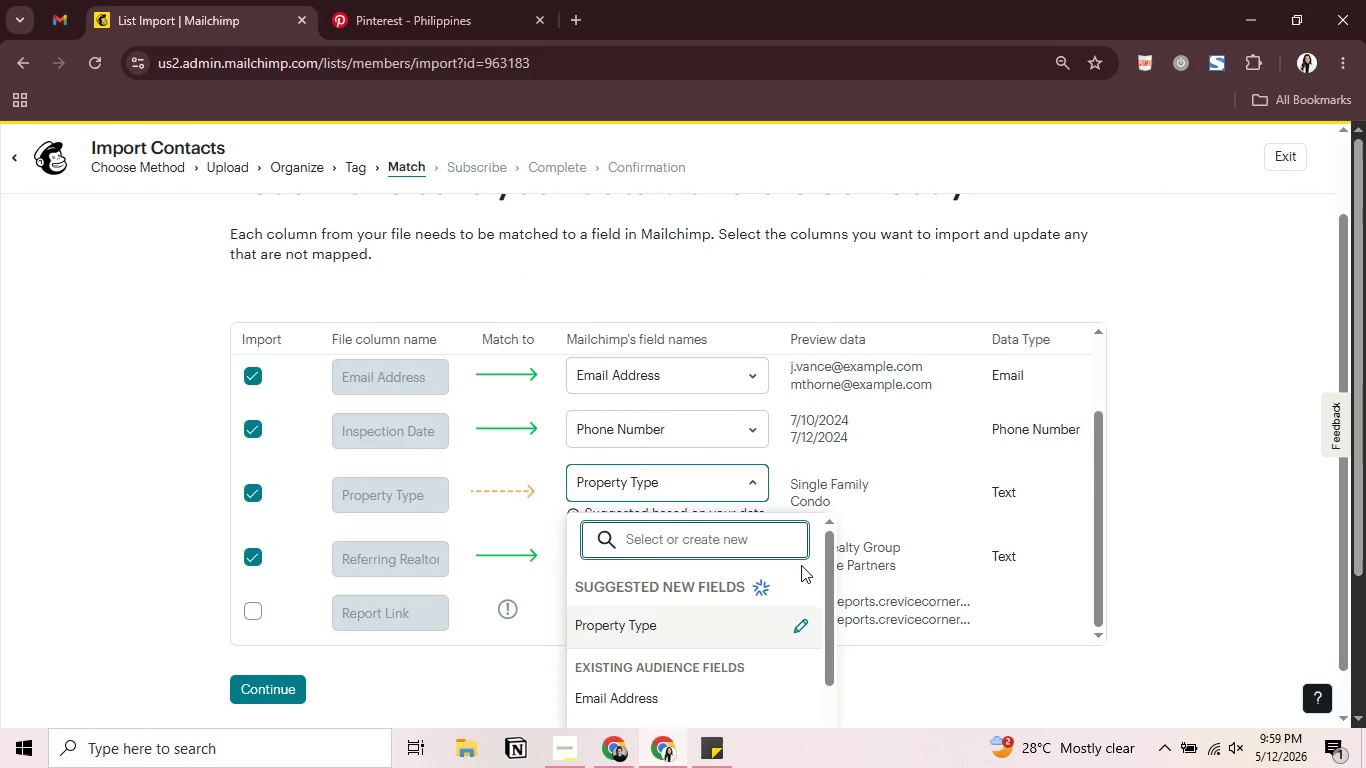 
scroll: coordinate [1011, 590], scroll_direction: down, amount: 34.0
 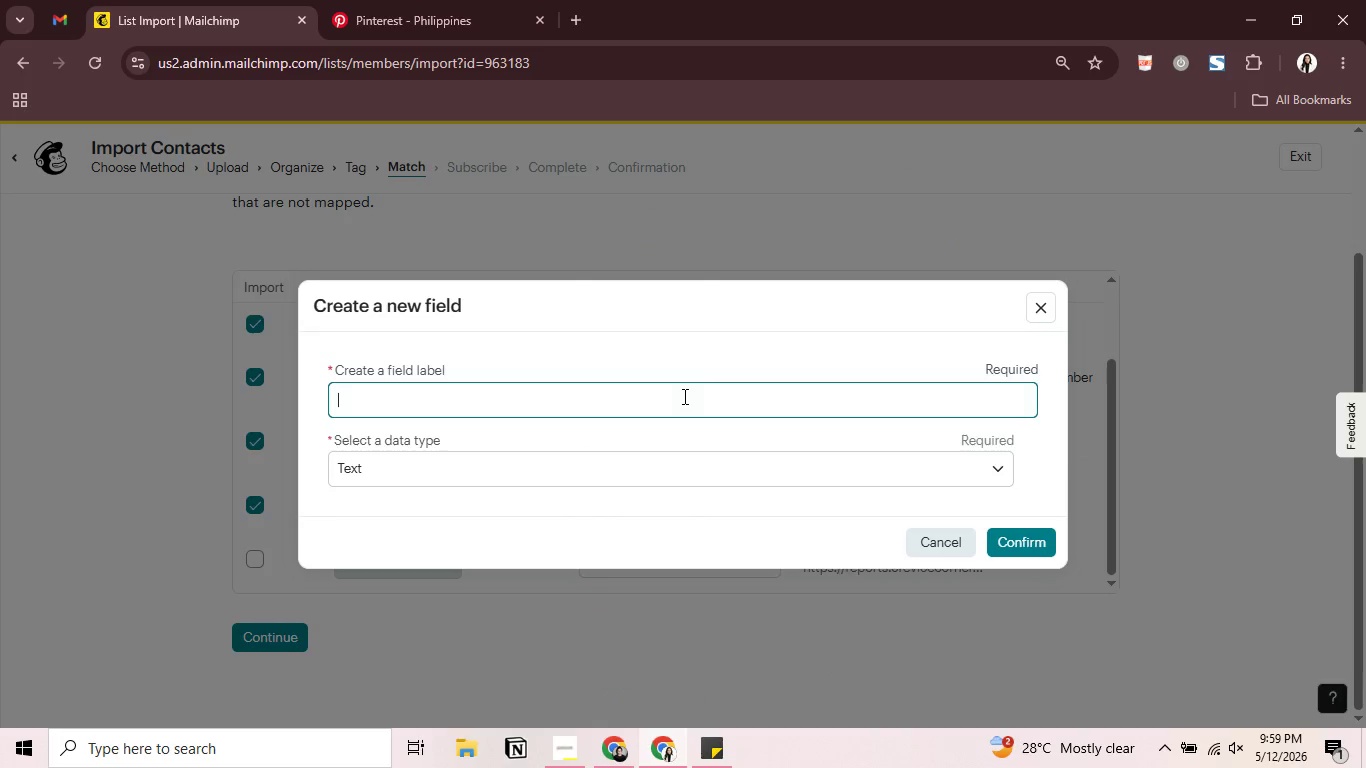 
type(Proe)
key(Backspace)
type(perty Type)
 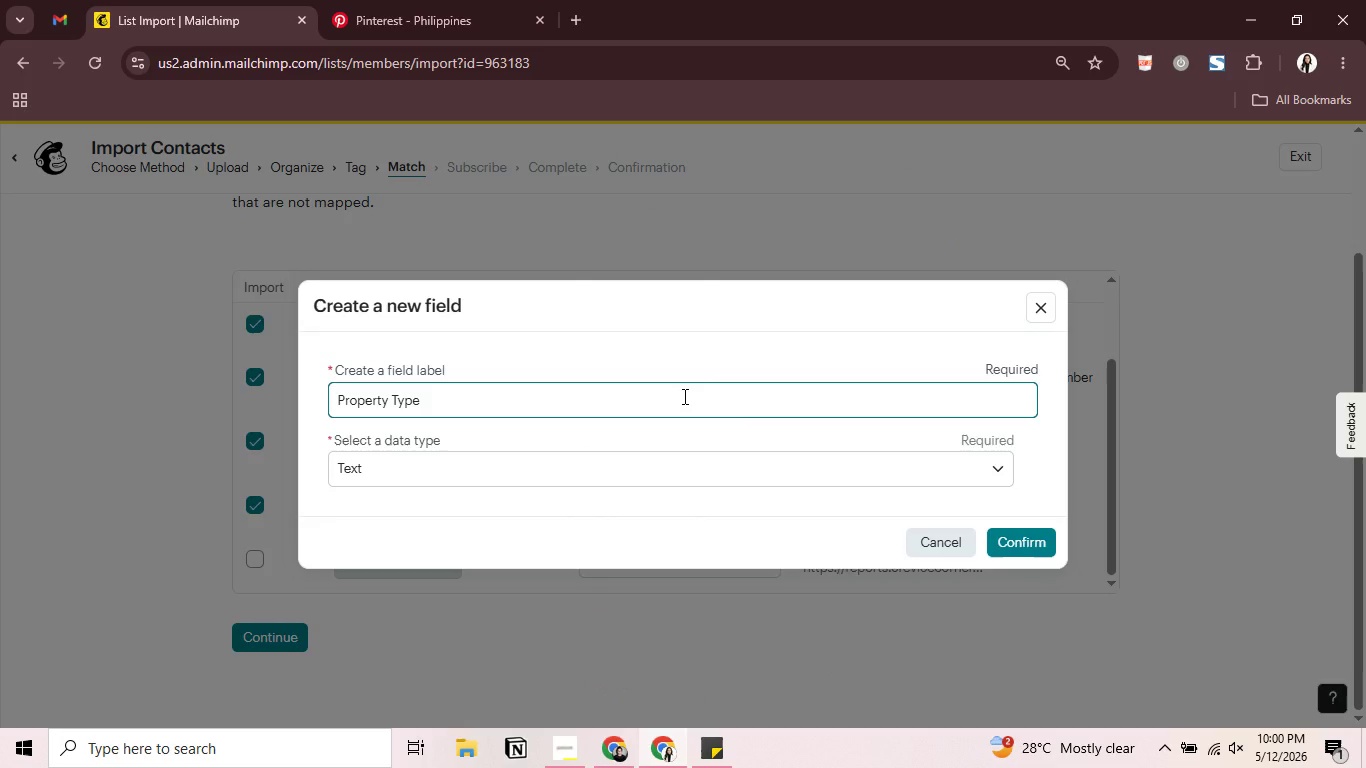 
key(Enter)
 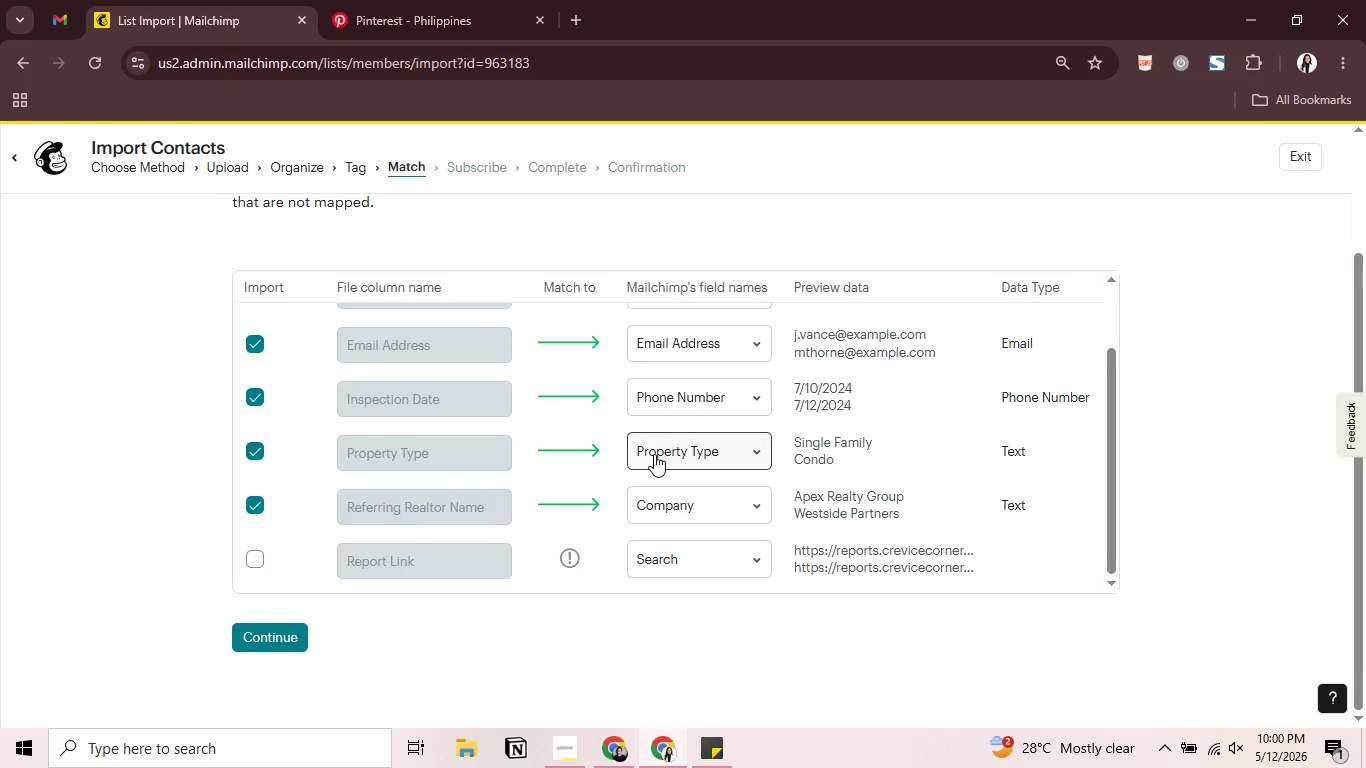 
wait(6.92)
 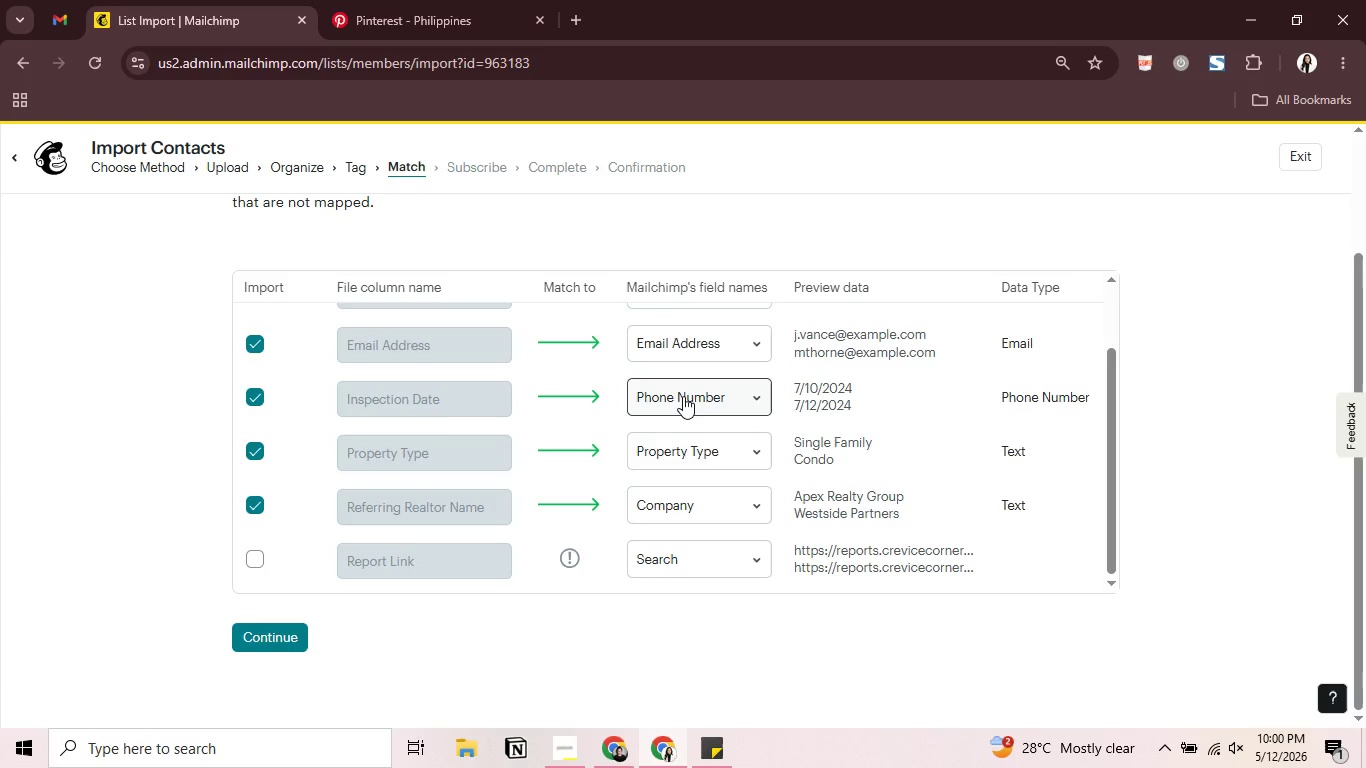 
scroll: coordinate [654, 454], scroll_direction: down, amount: 2.0
 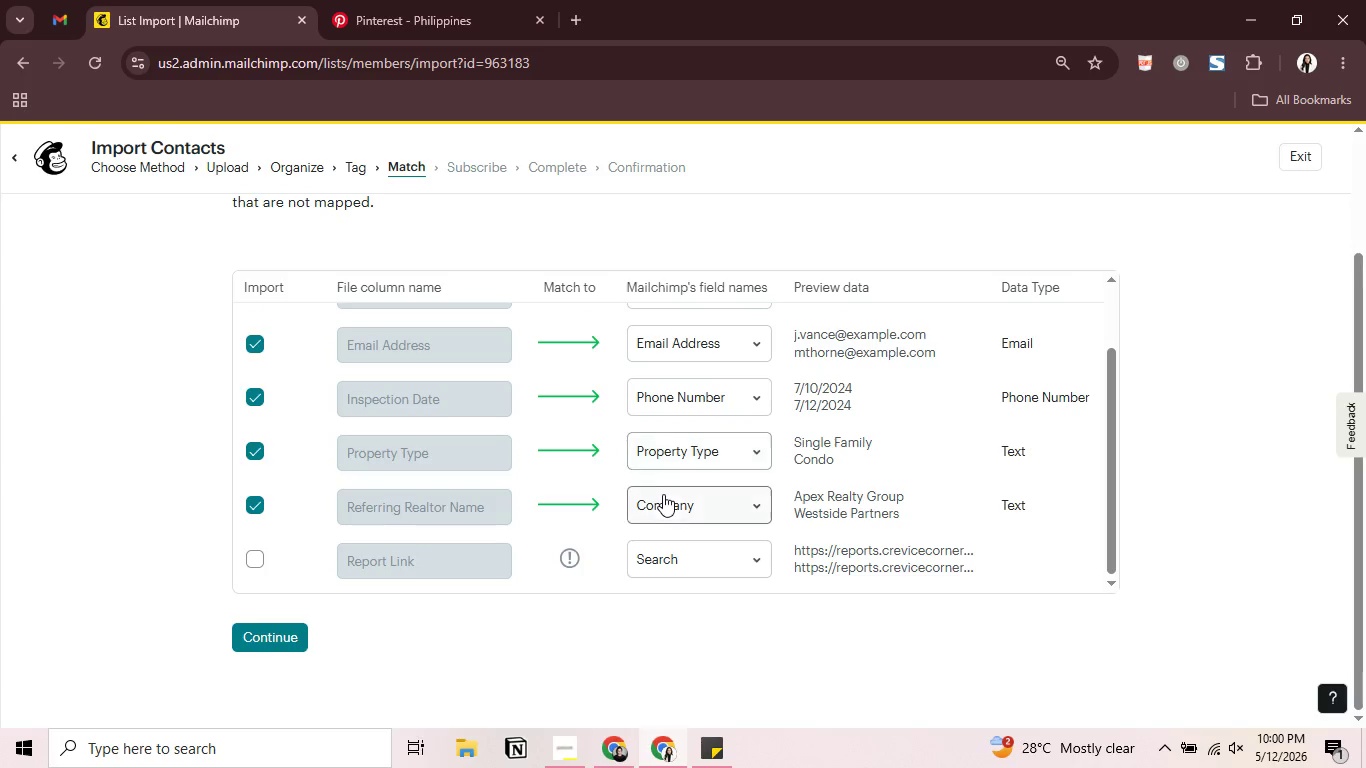 
left_click([664, 495])
 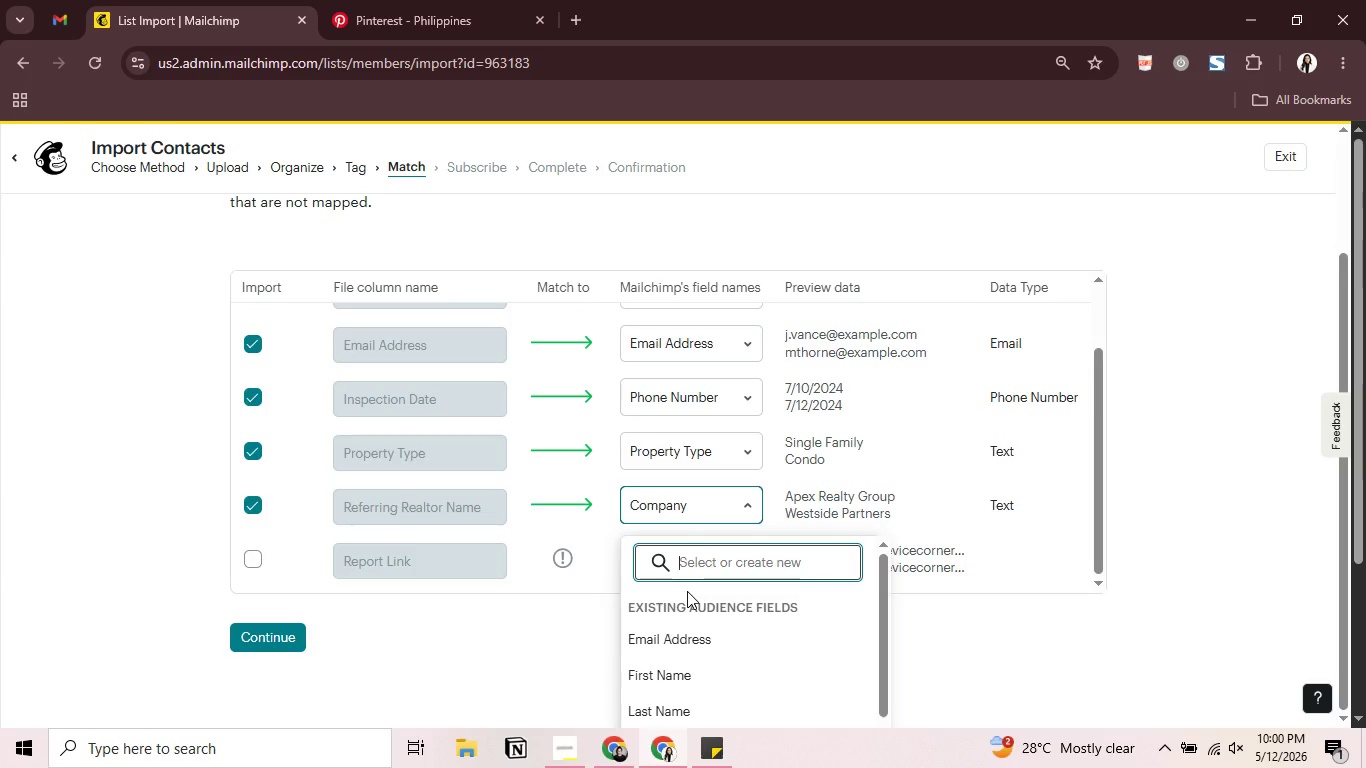 
wait(13.44)
 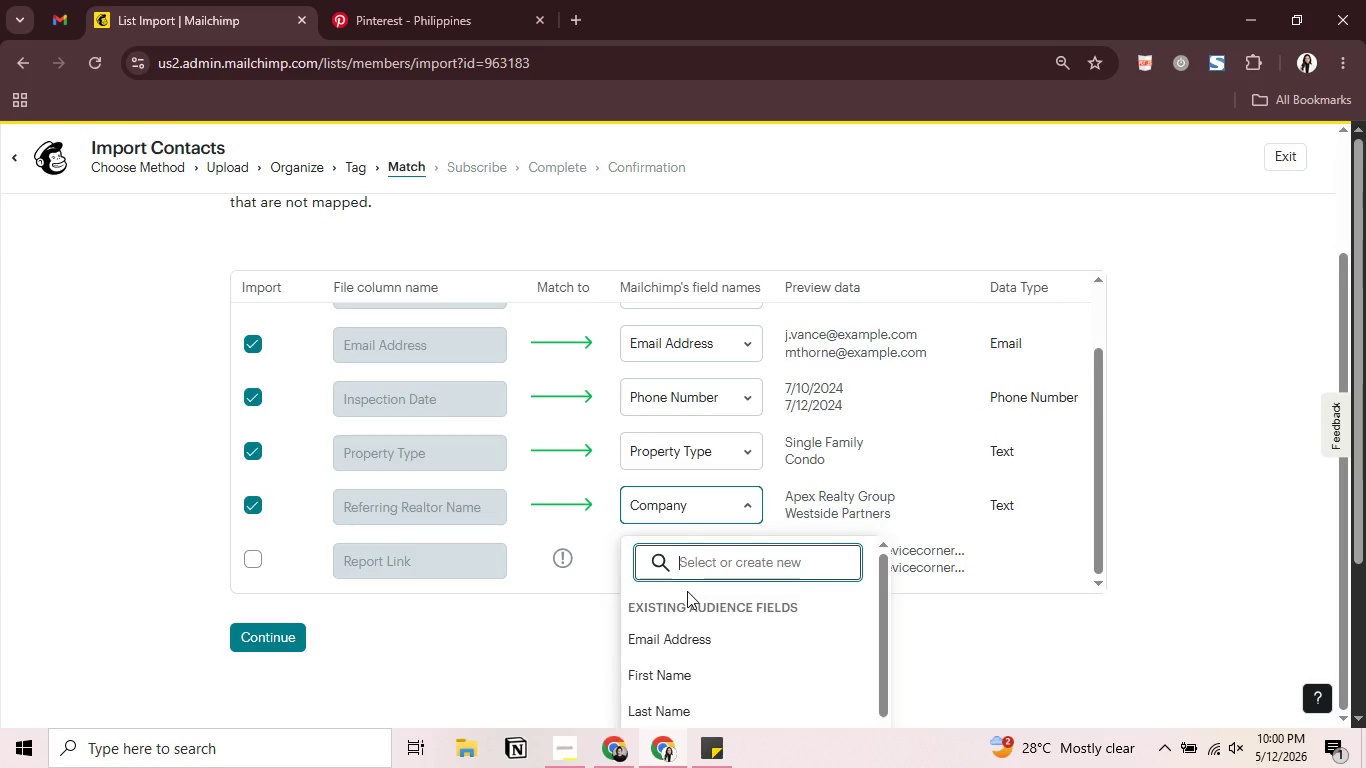 
scroll: coordinate [968, 609], scroll_direction: down, amount: 20.0
 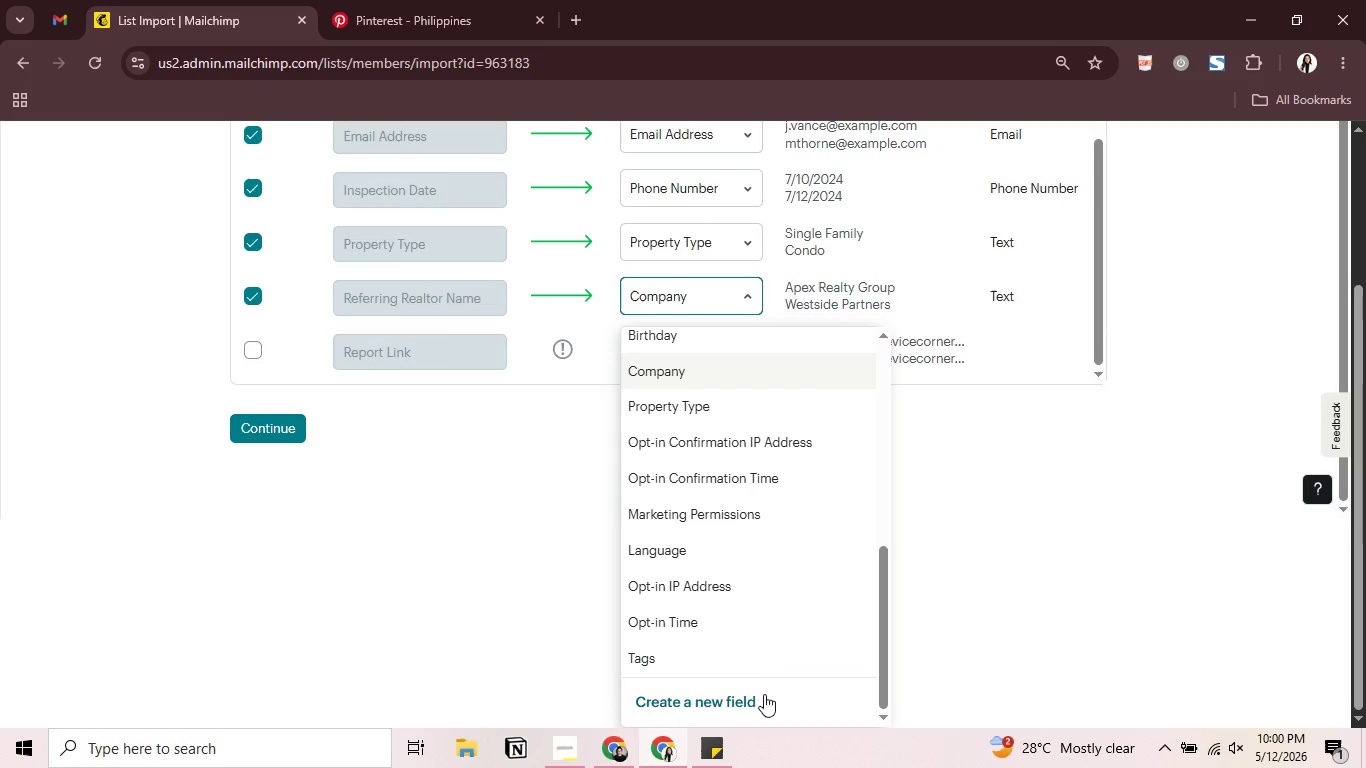 
left_click([759, 696])
 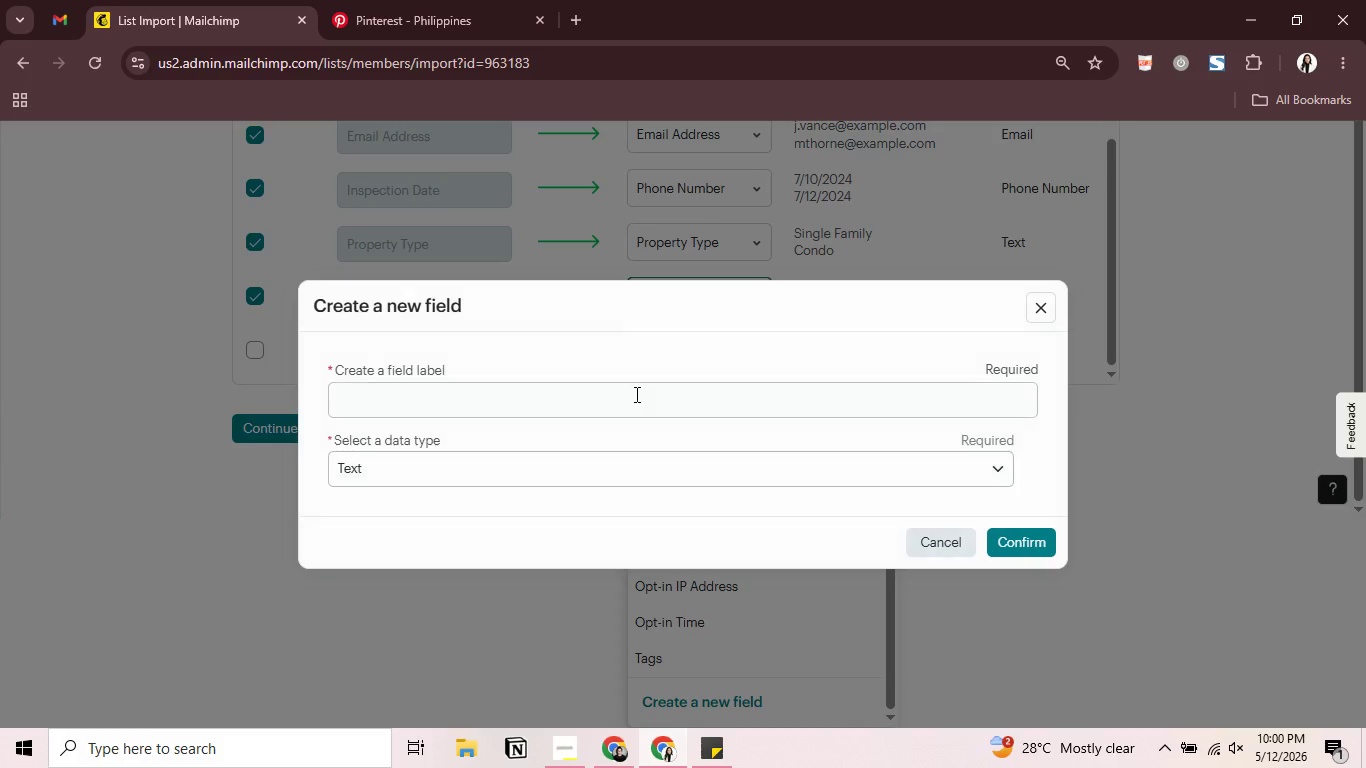 
left_click([635, 393])
 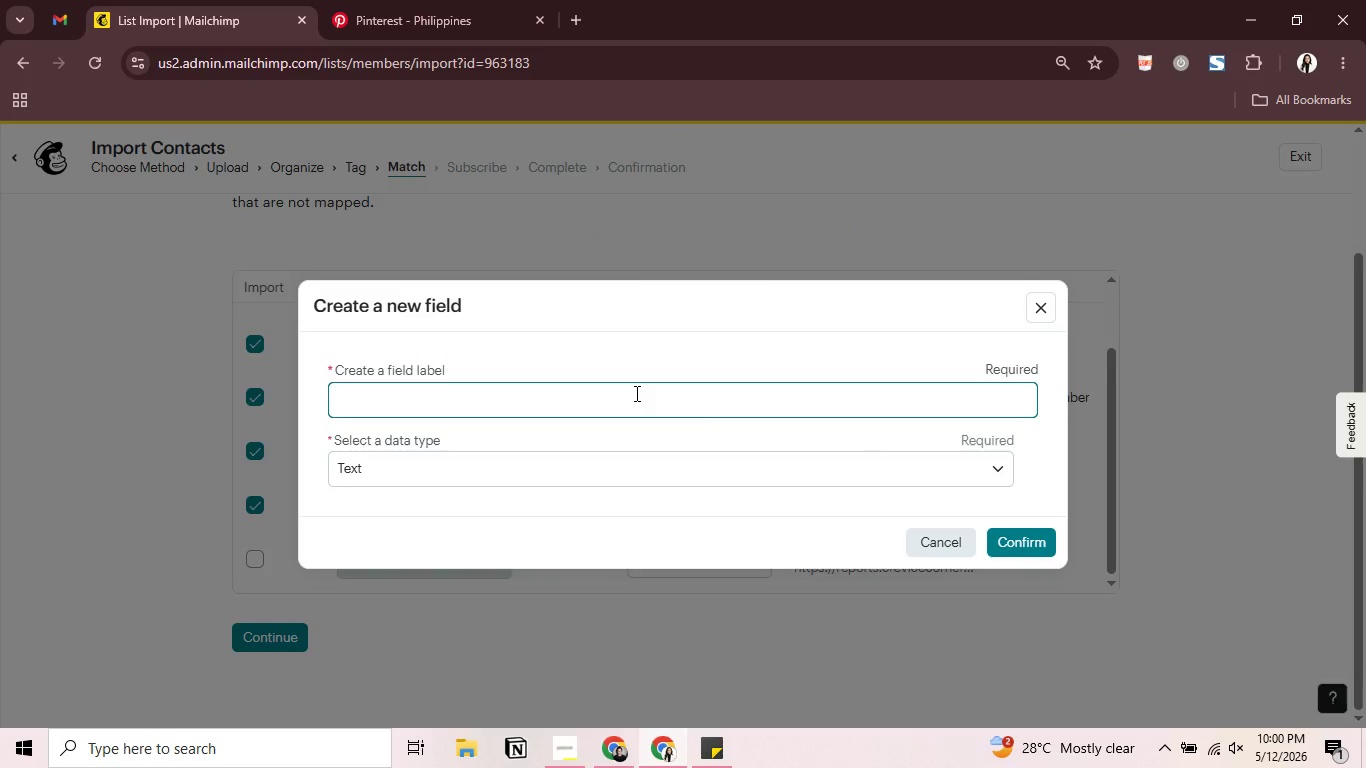 
type(Realtor)
 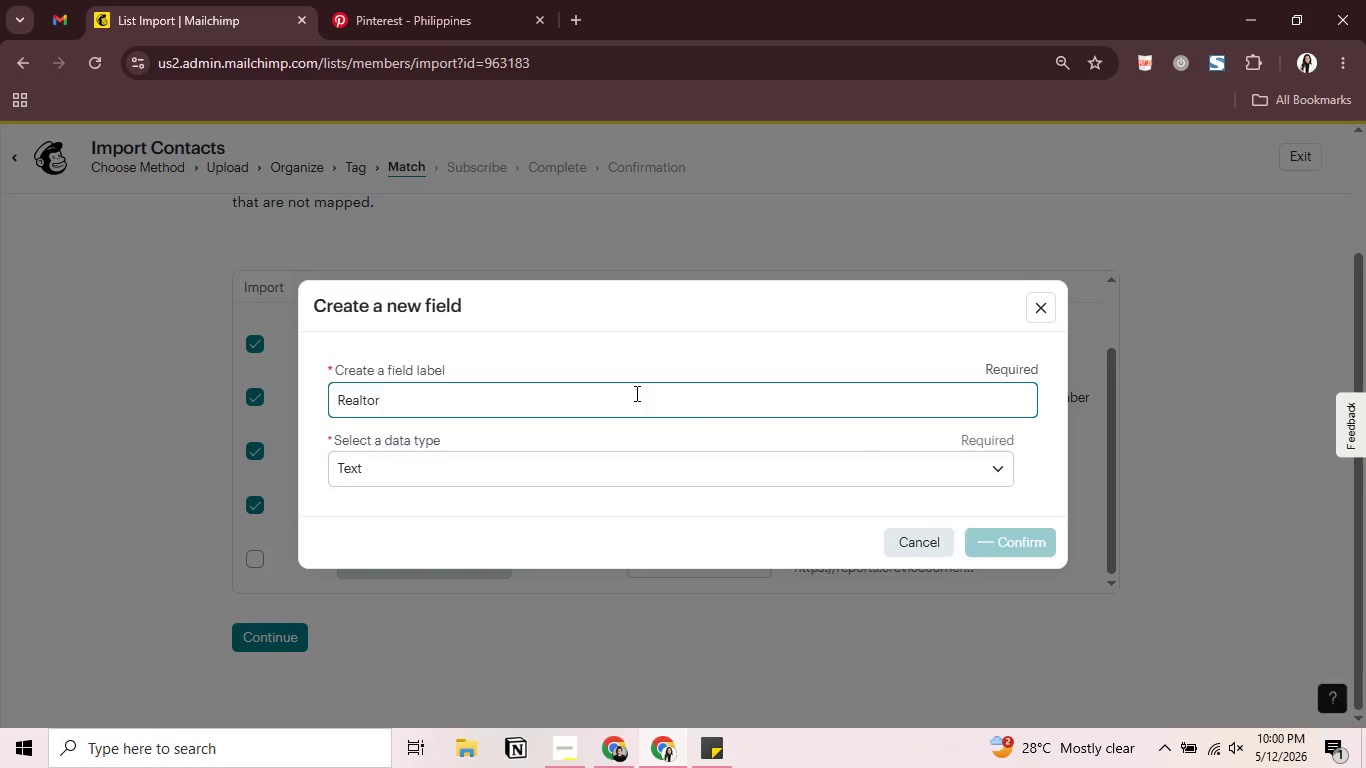 
key(Enter)
 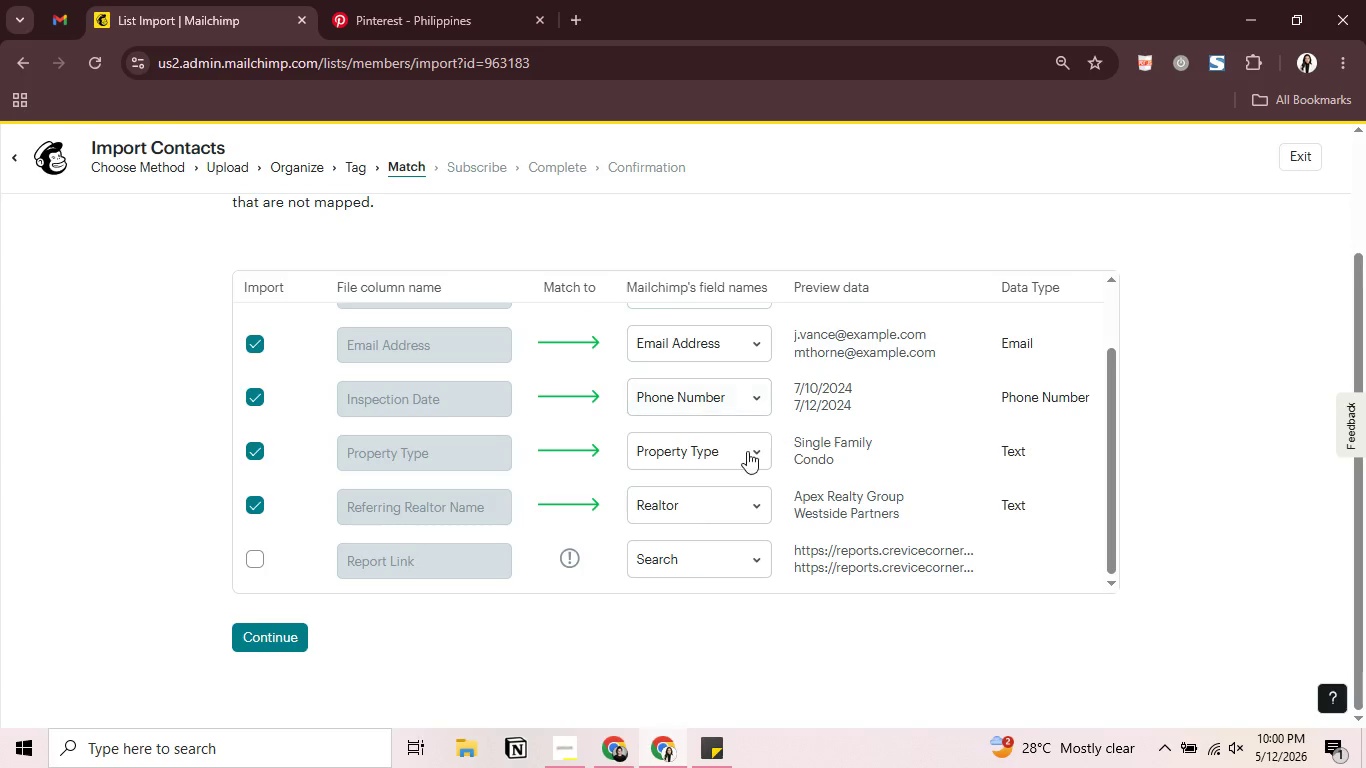 
scroll: coordinate [745, 453], scroll_direction: up, amount: 2.0
 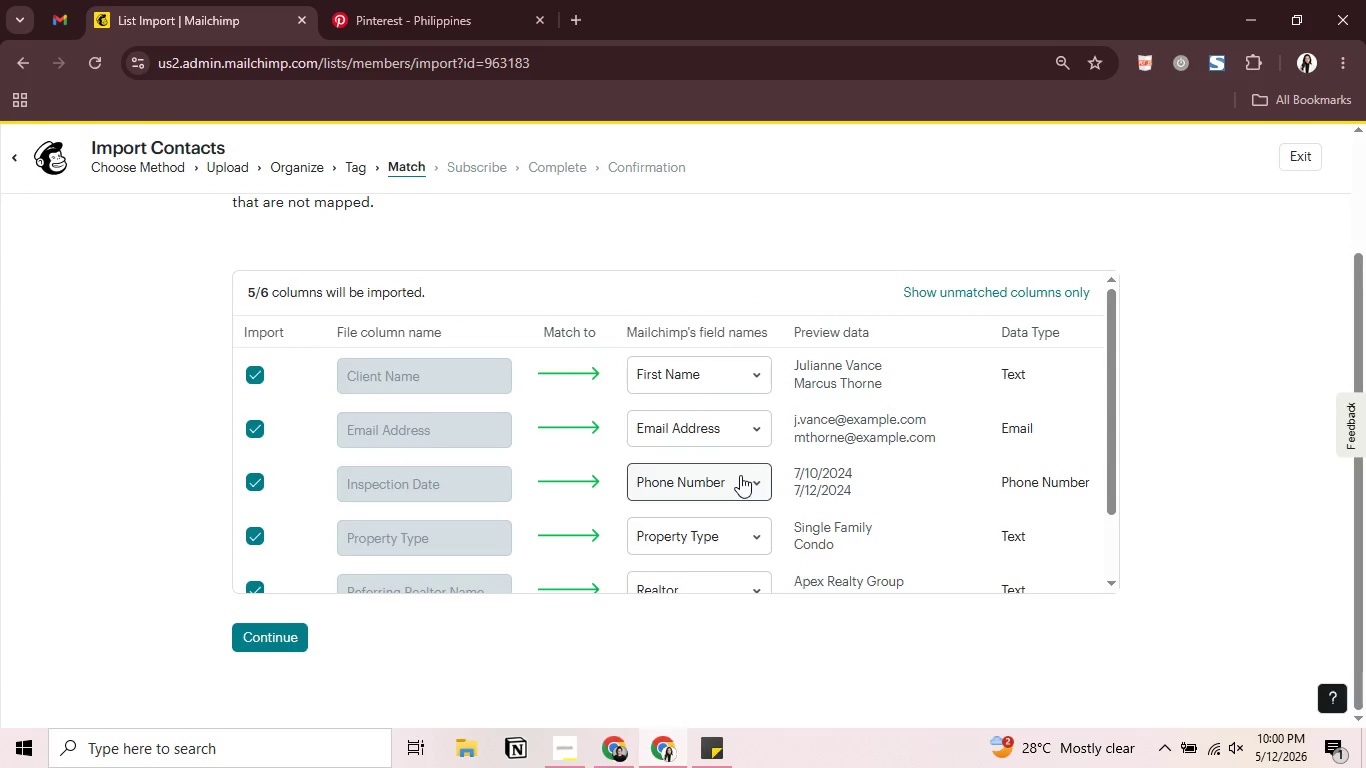 
left_click([740, 475])
 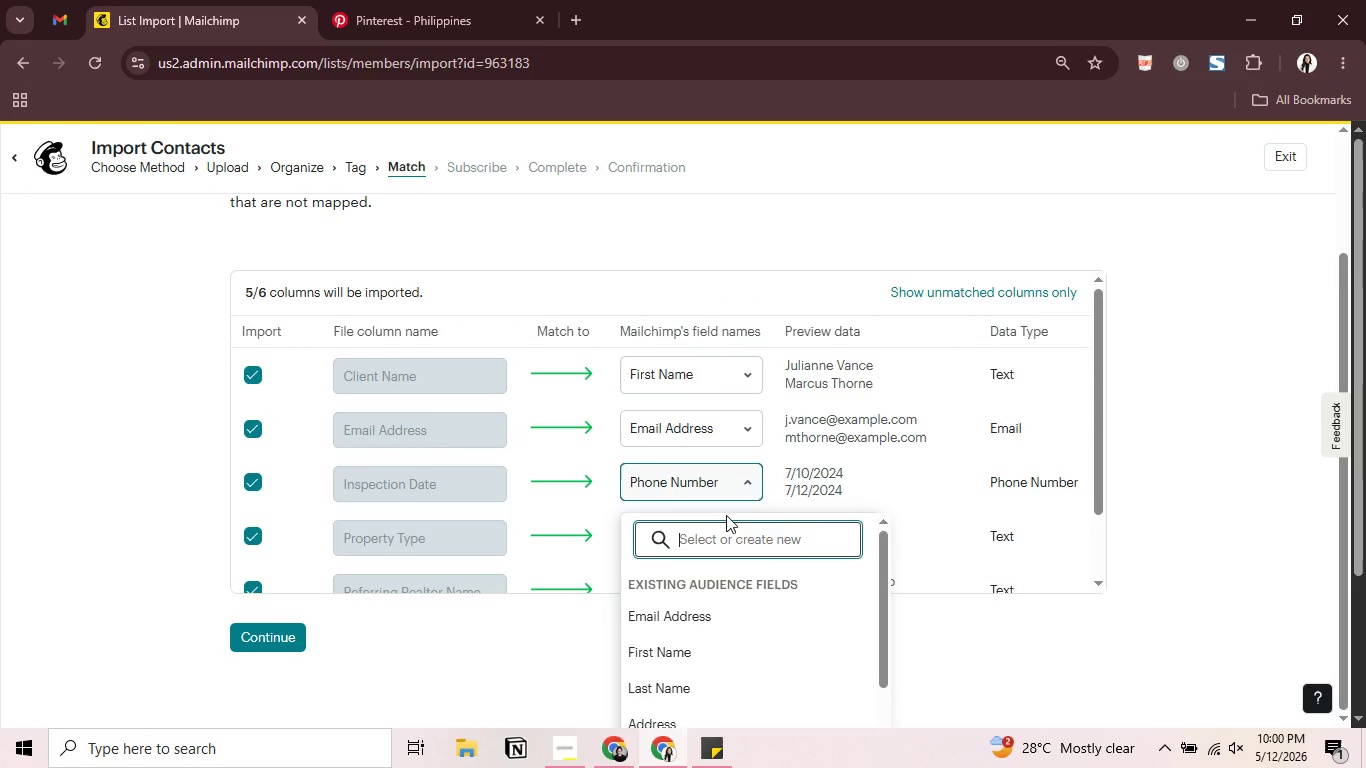 
scroll: coordinate [818, 594], scroll_direction: down, amount: 26.0
 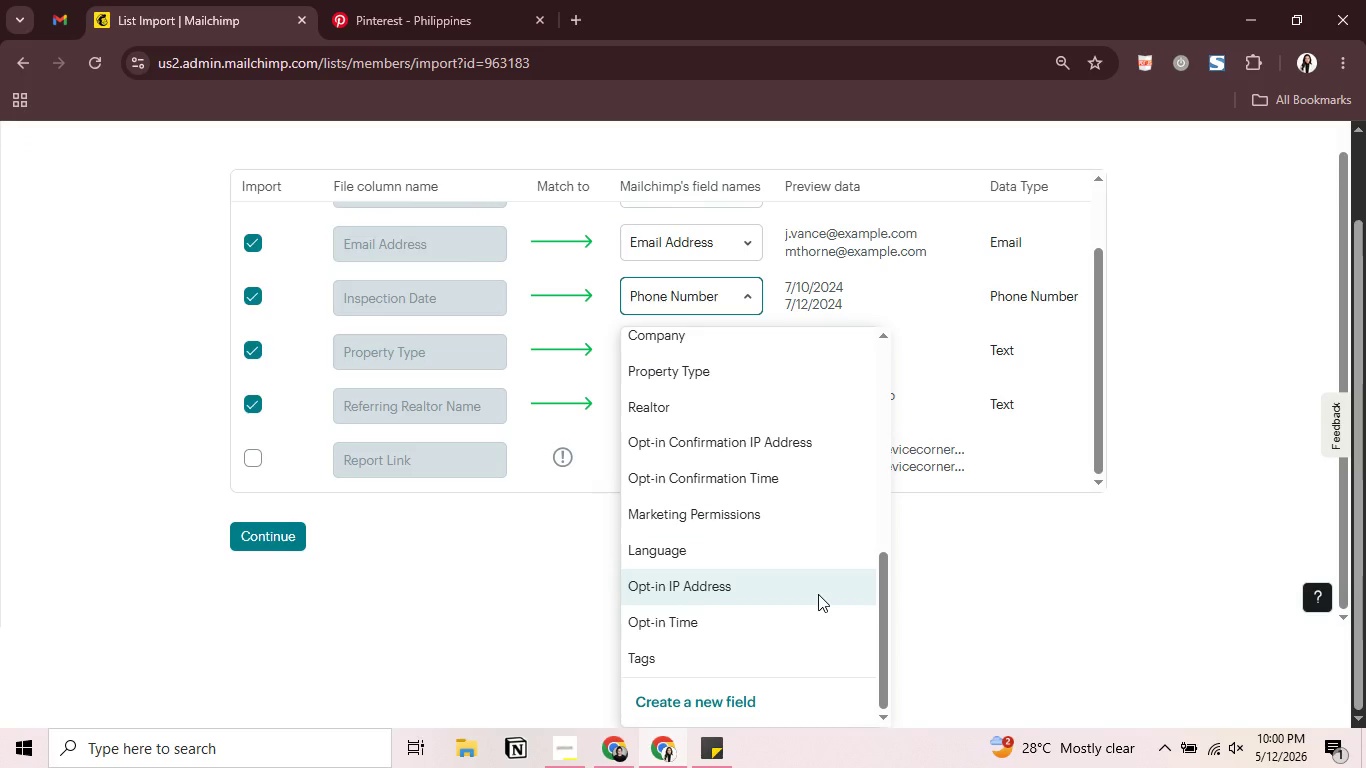 
wait(8.63)
 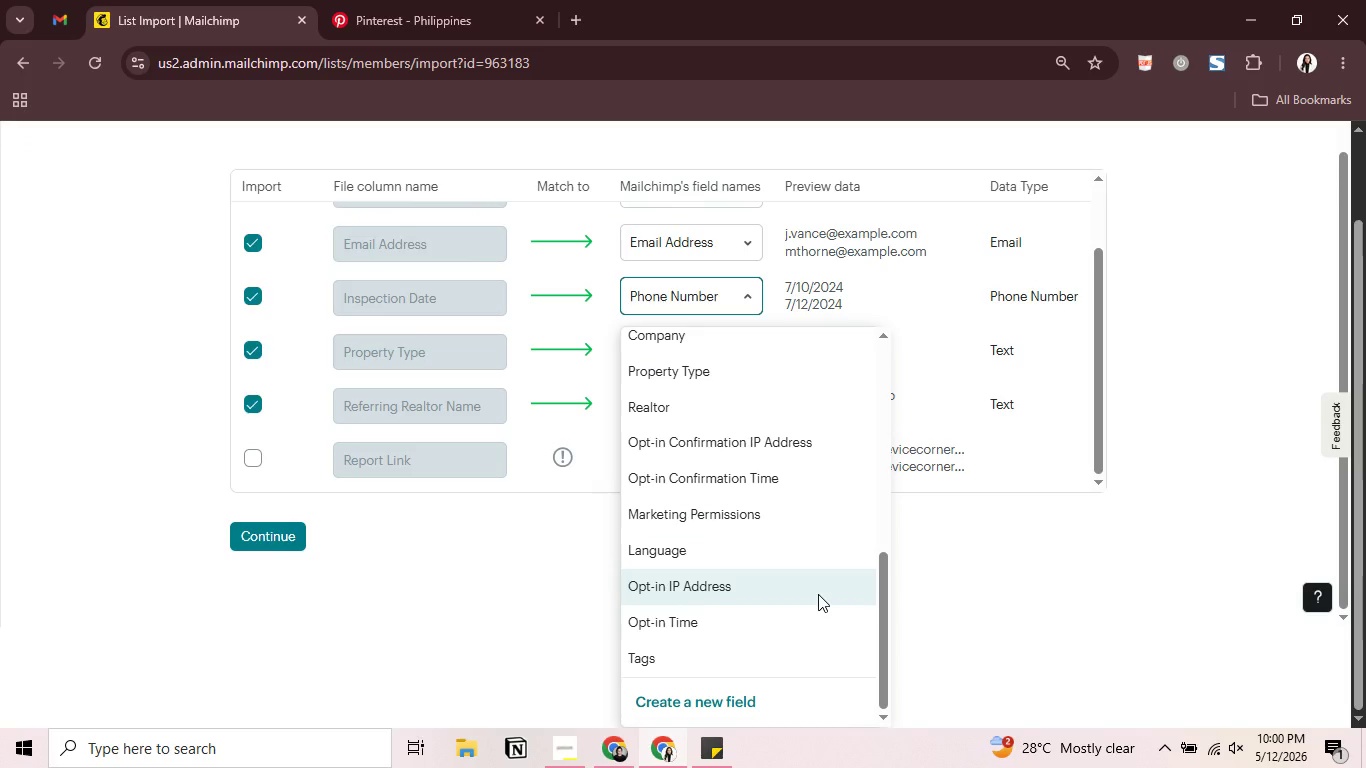 
key(Alt+AltLeft)
 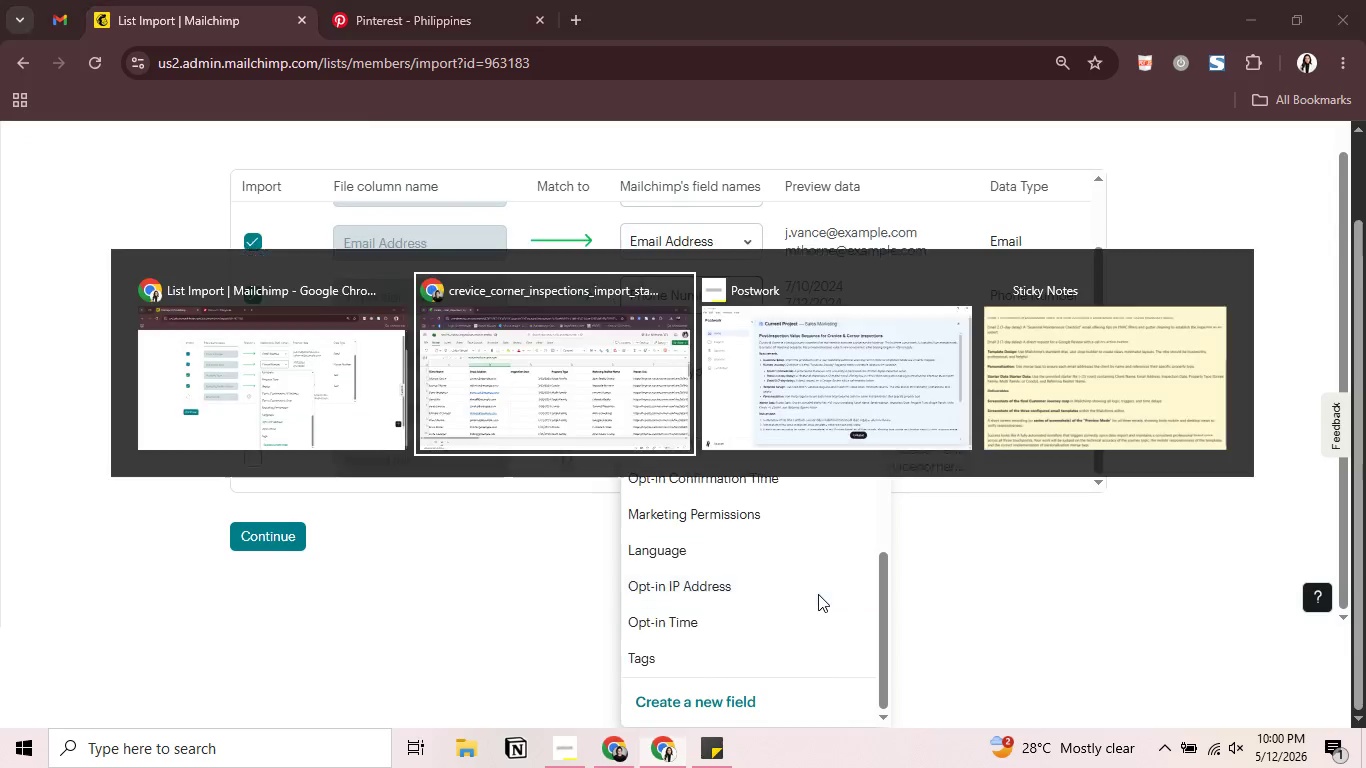 
key(Alt+Tab)
 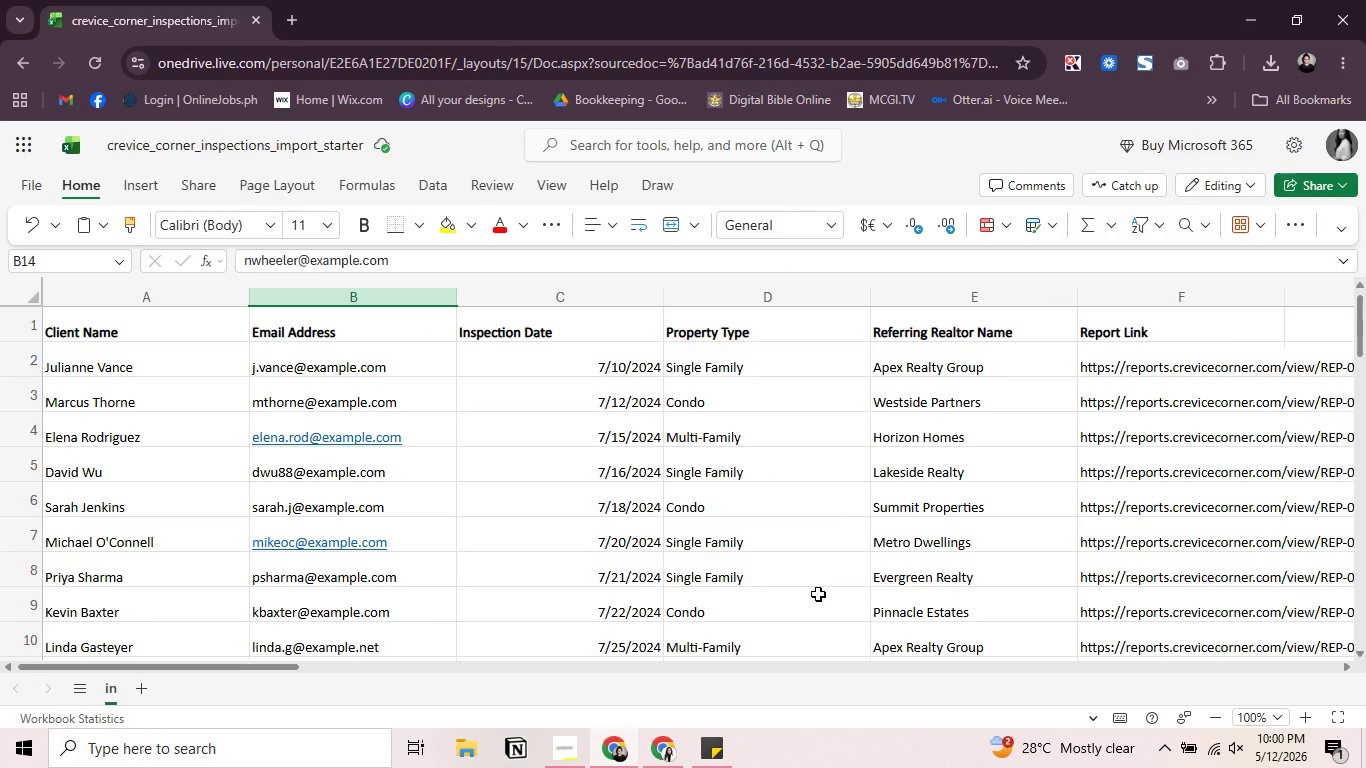 
key(Alt+Tab)
 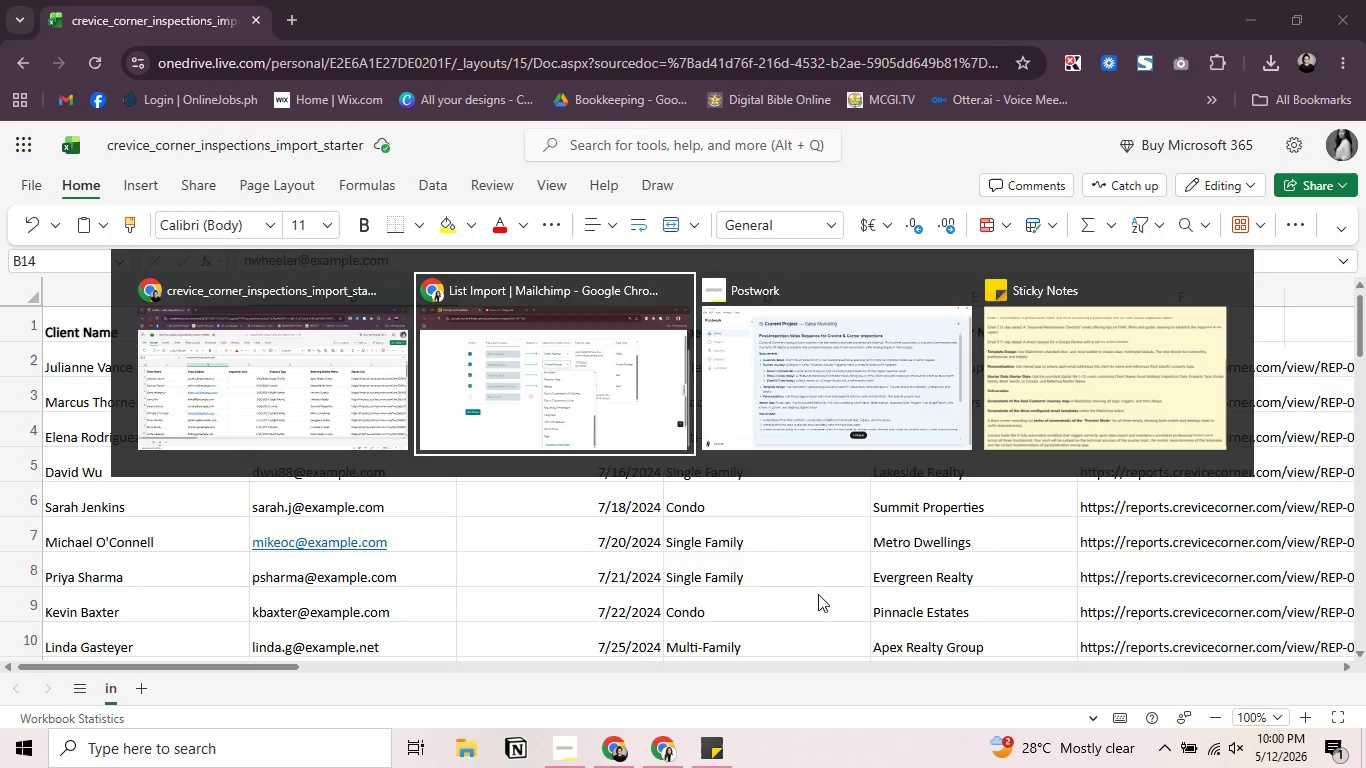 
key(Alt+Tab)